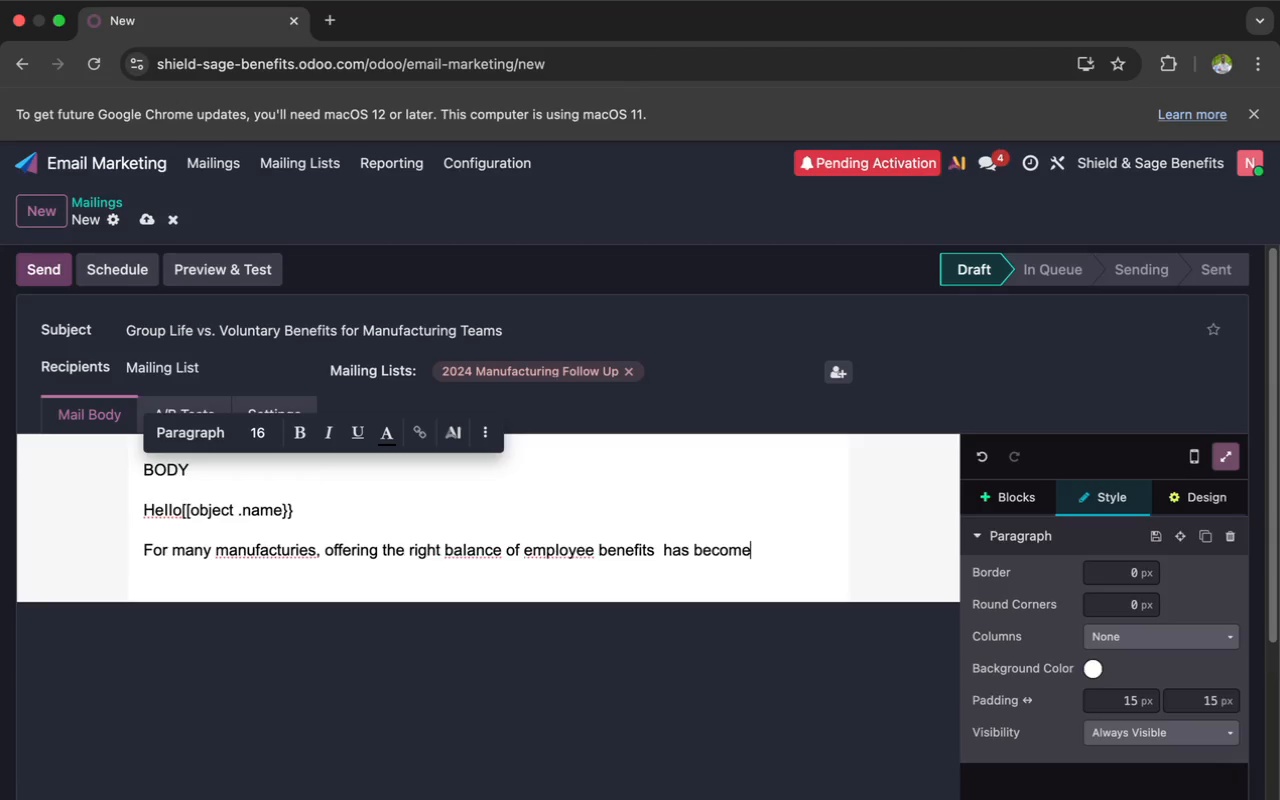 
wait(10.34)
 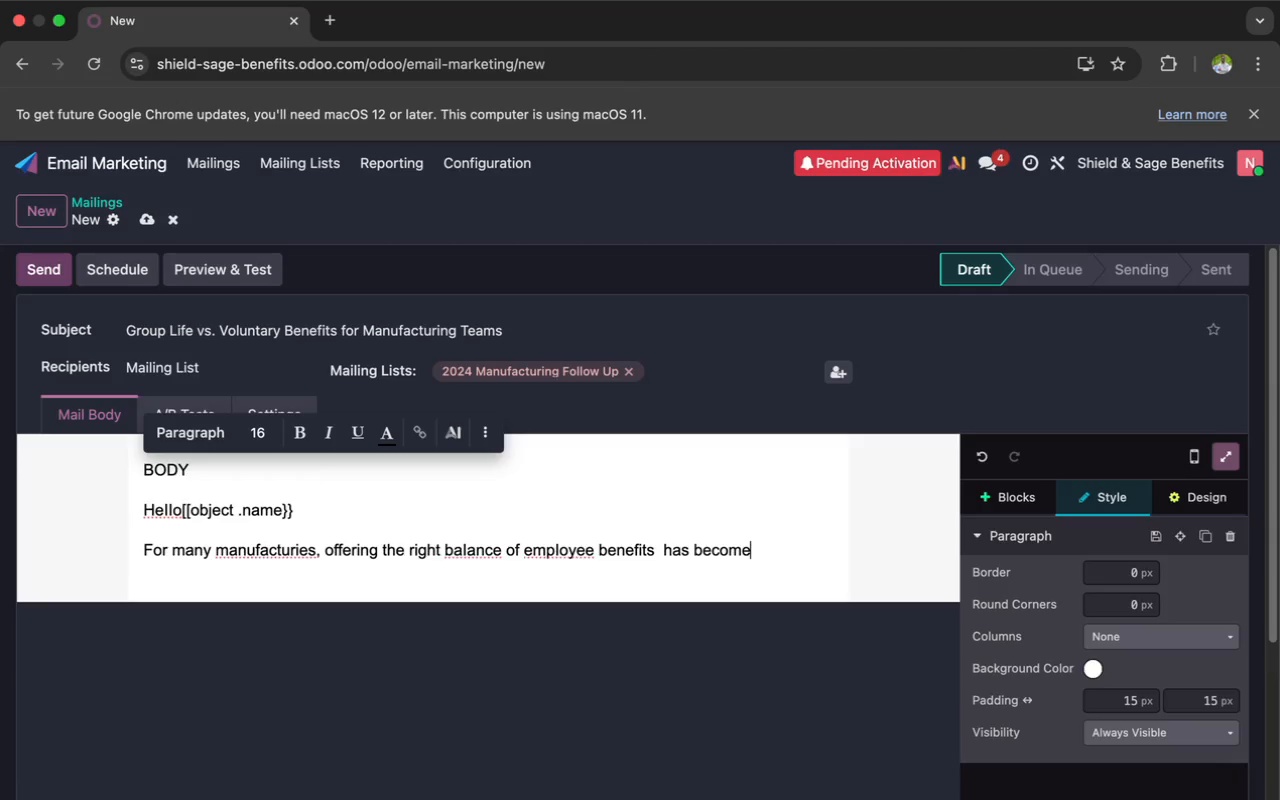 
type(ess)
 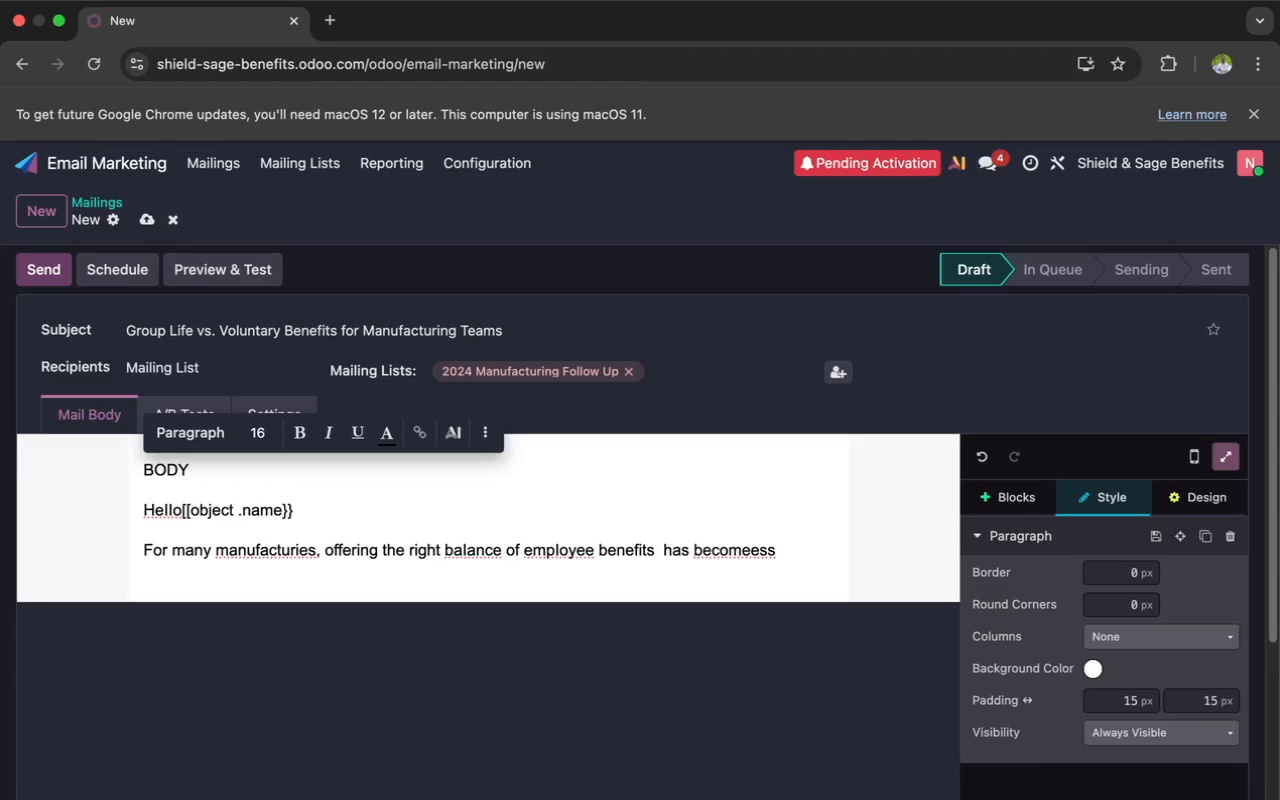 
type(eny)
key(Backspace)
type(h)
key(Backspace)
type(y)
key(Backspace)
type(t)
 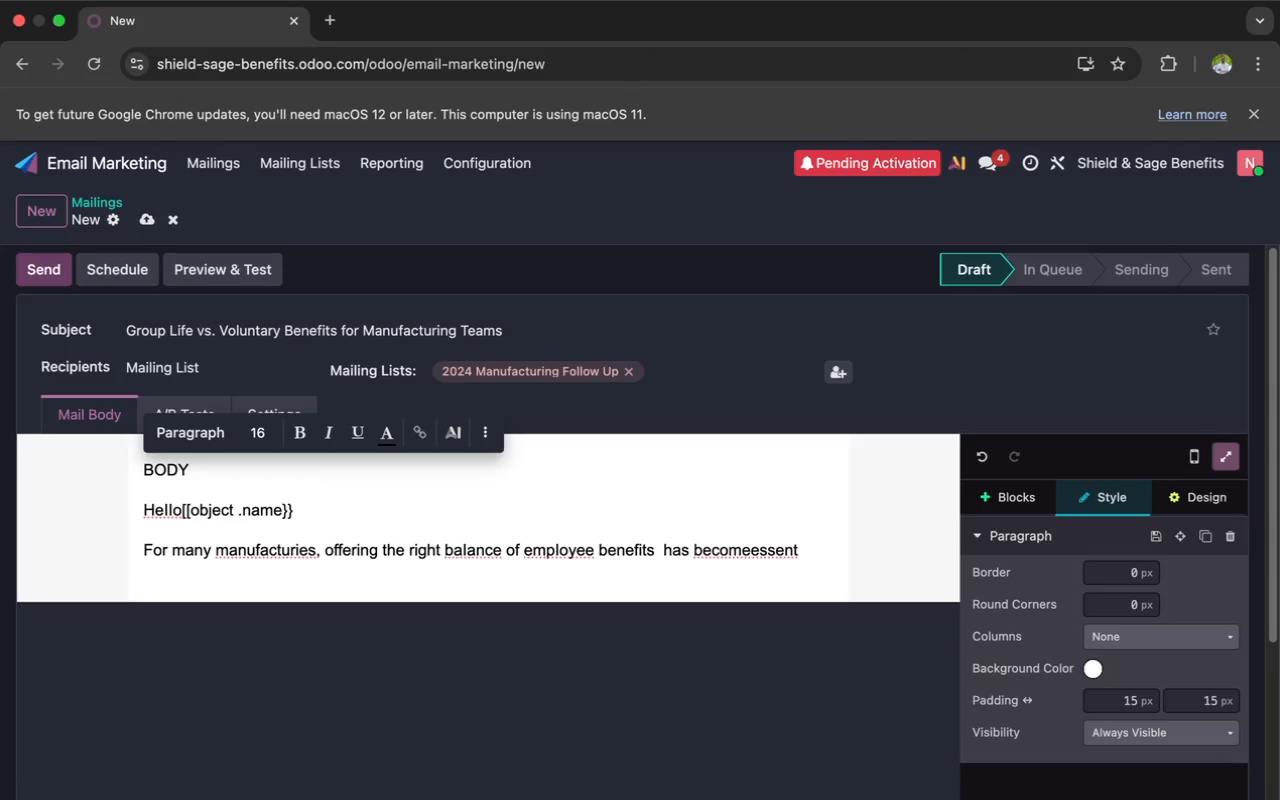 
key(I)
 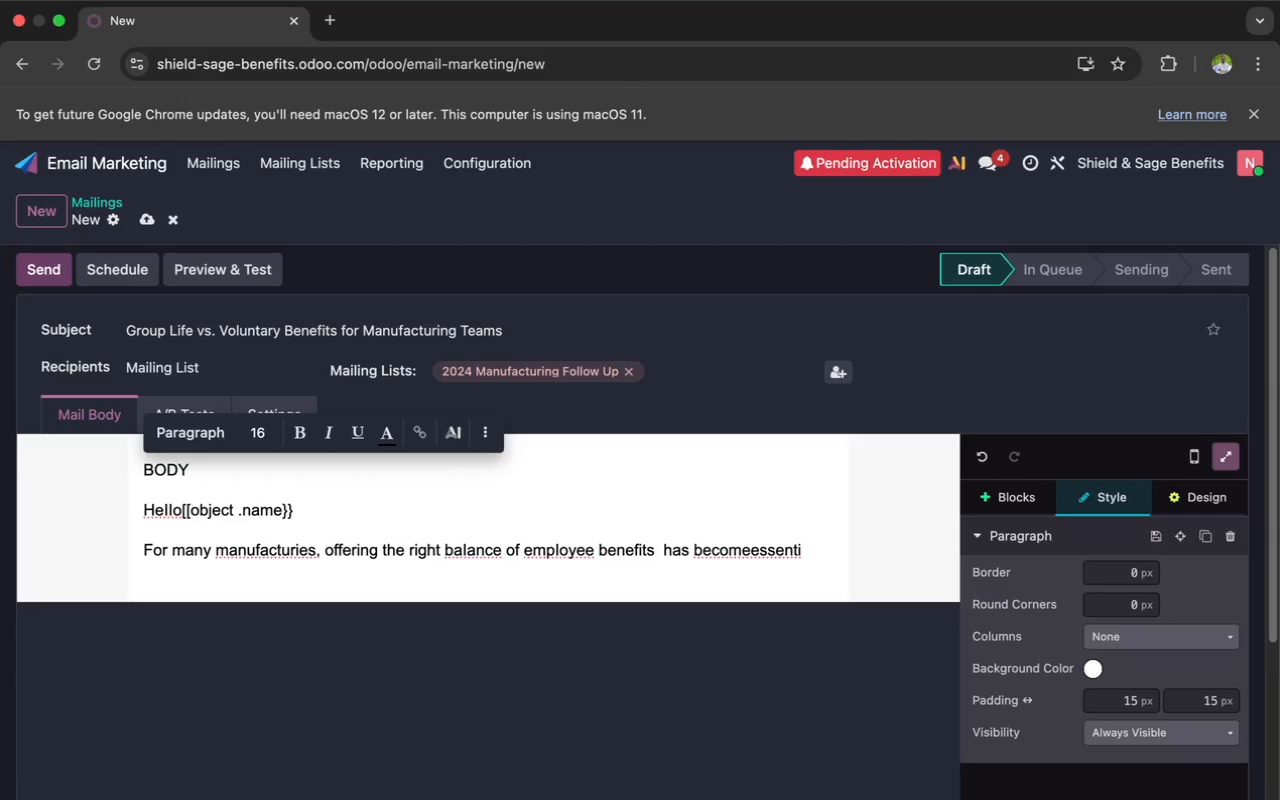 
key(A)
 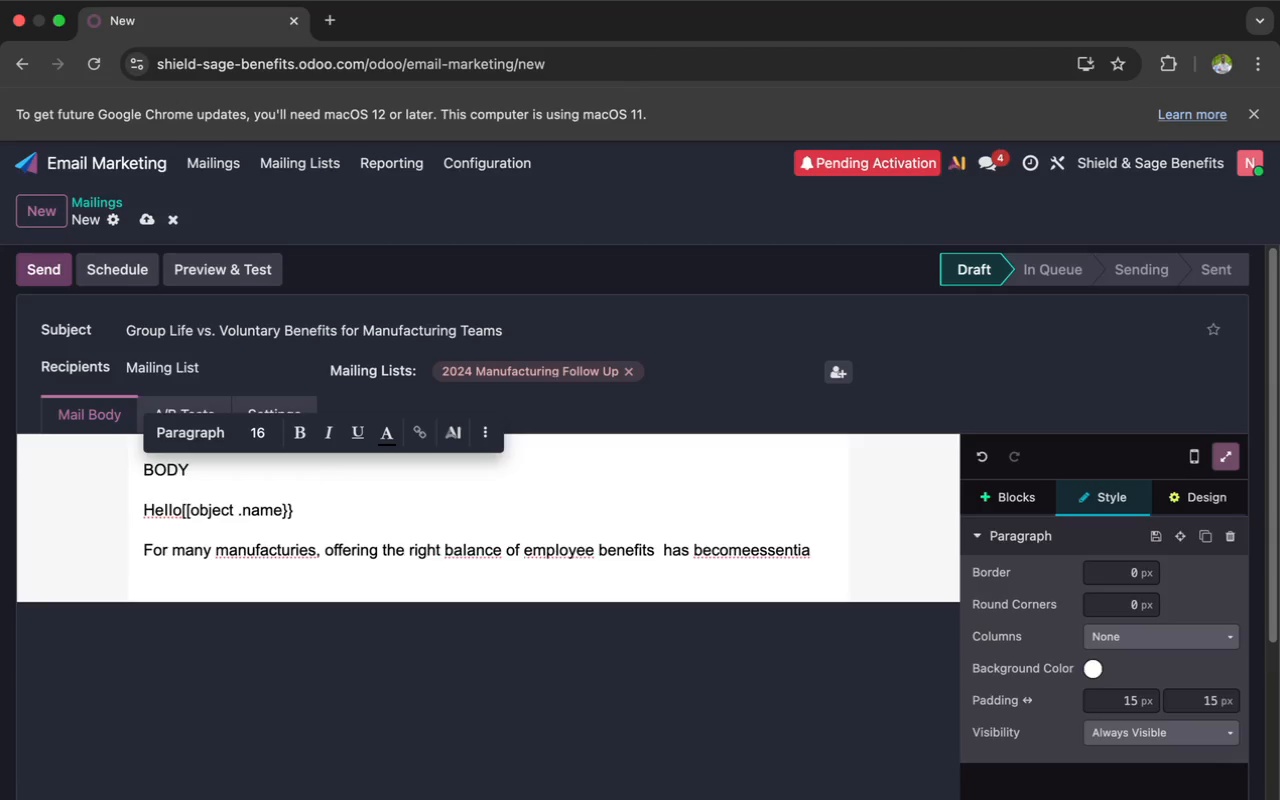 
wait(5.07)
 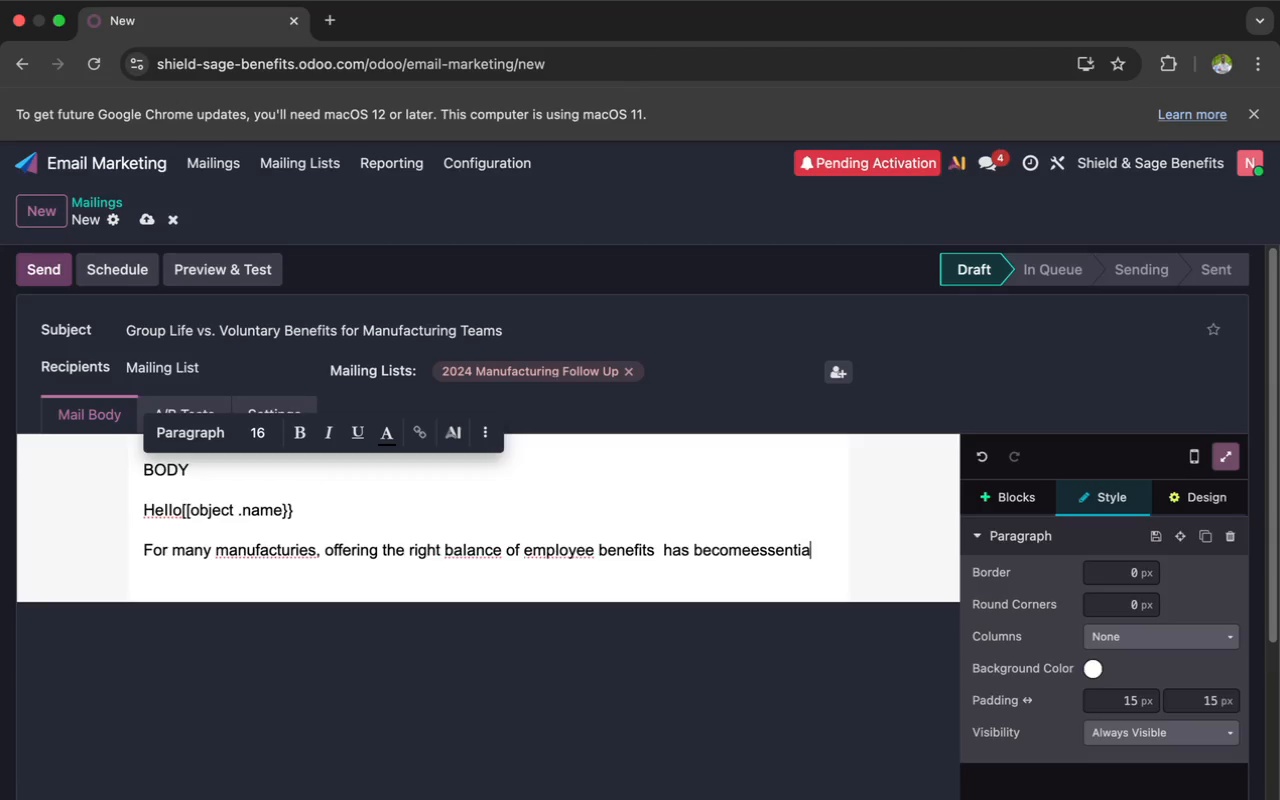 
key(CapsLock)
 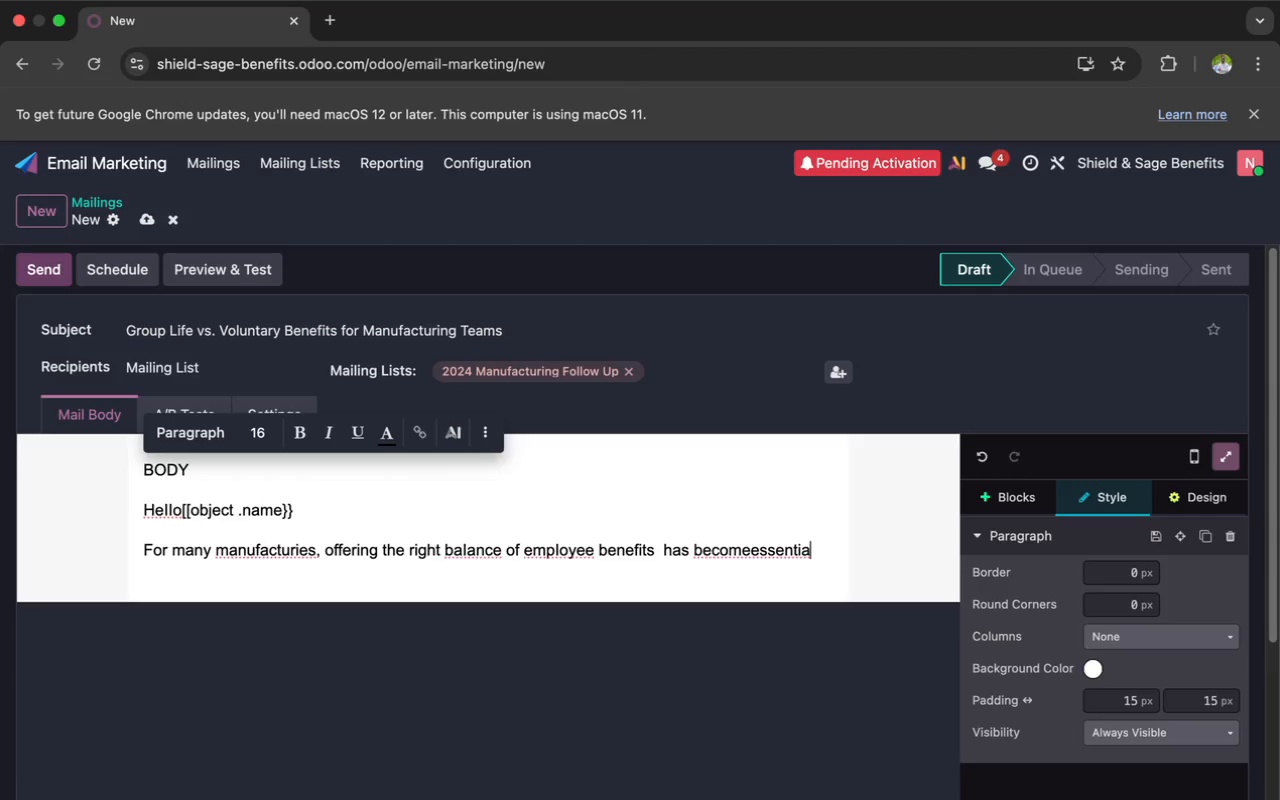 
key(I)
 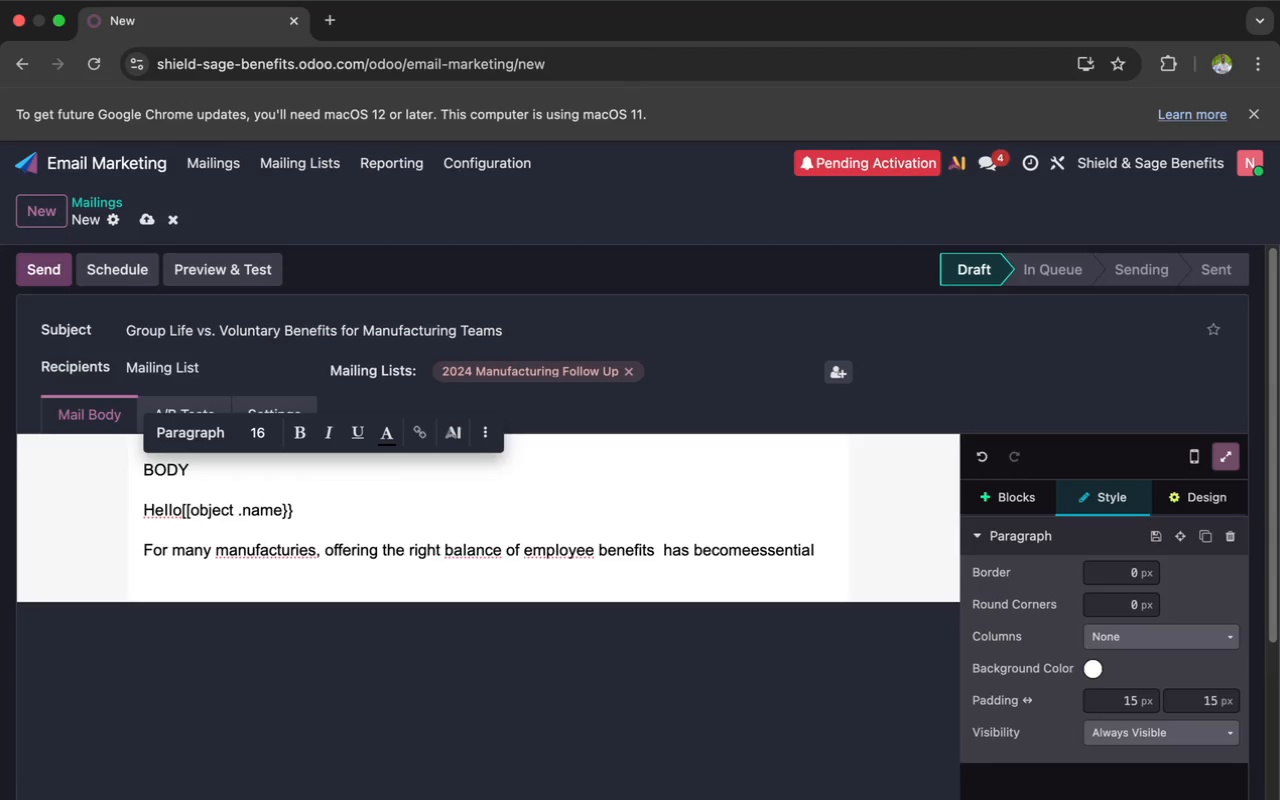 
key(CapsLock)
 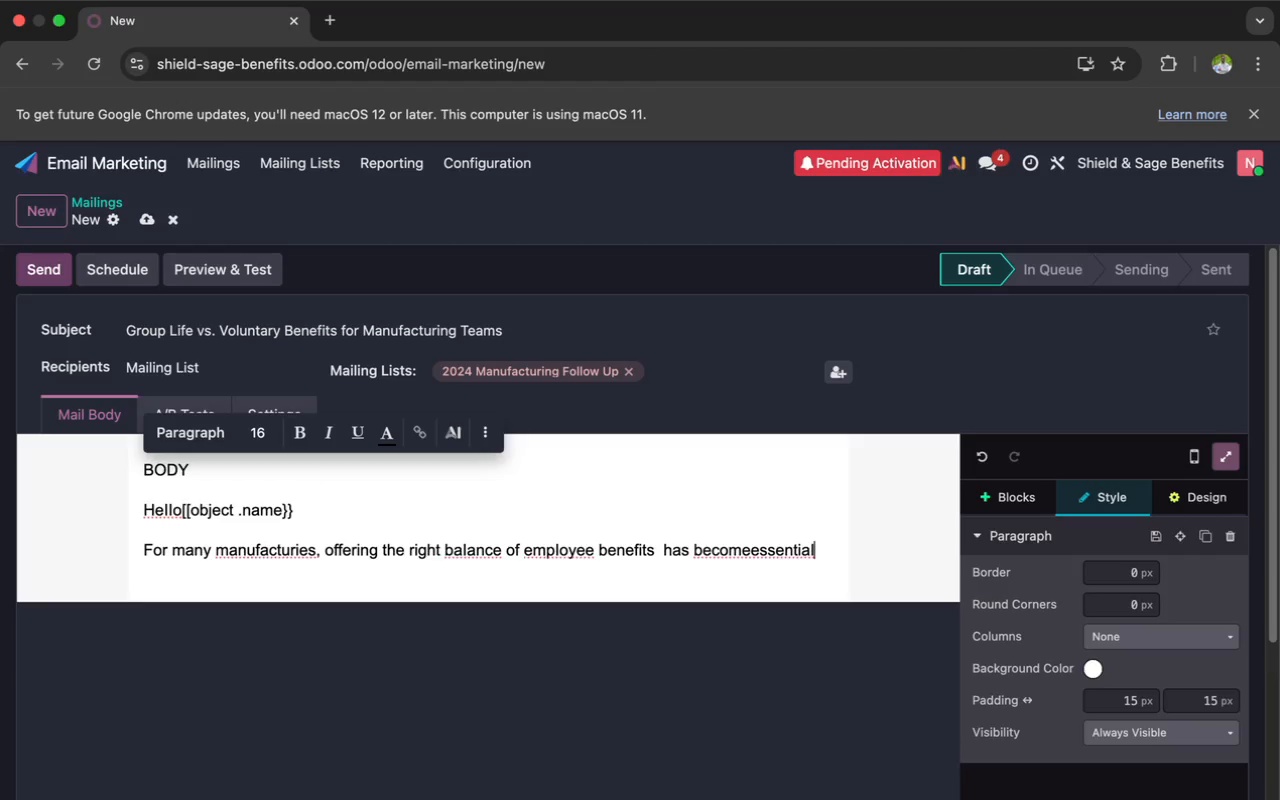 
key(Space)
 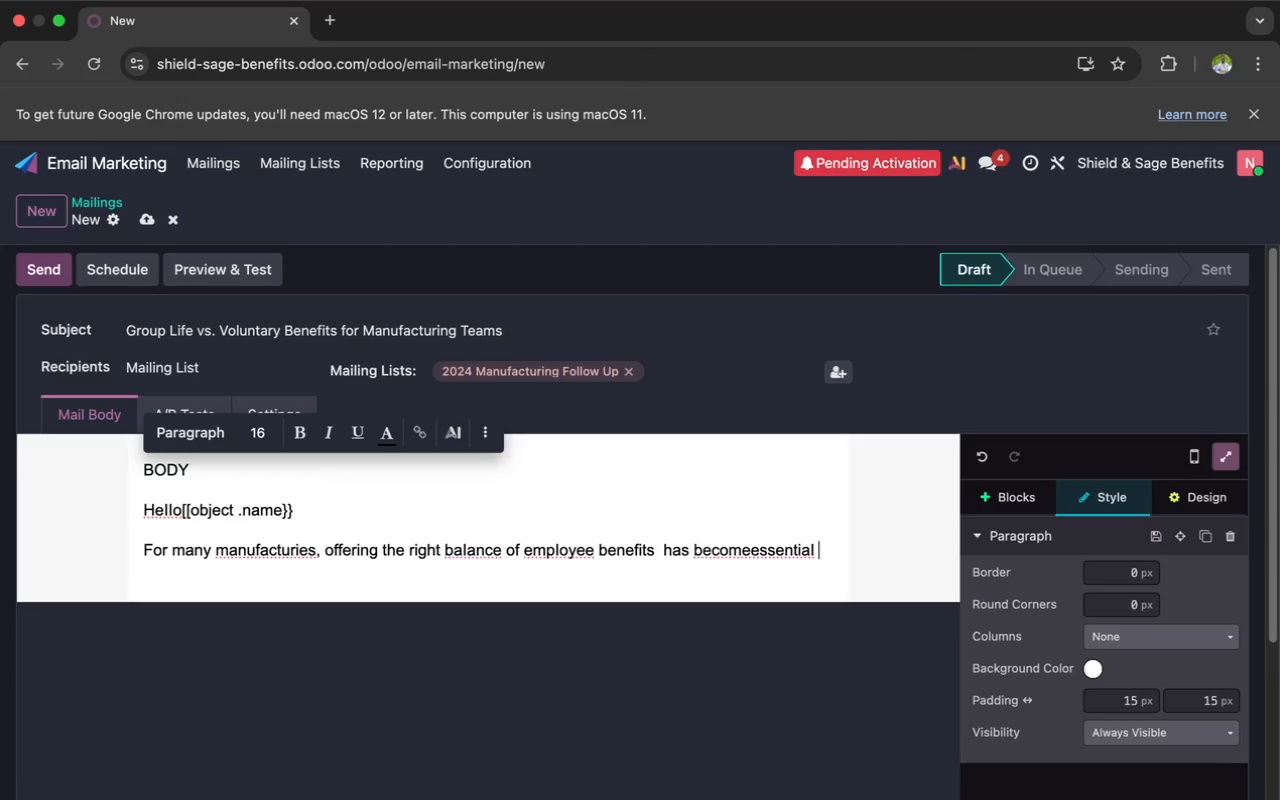 
key(R)
 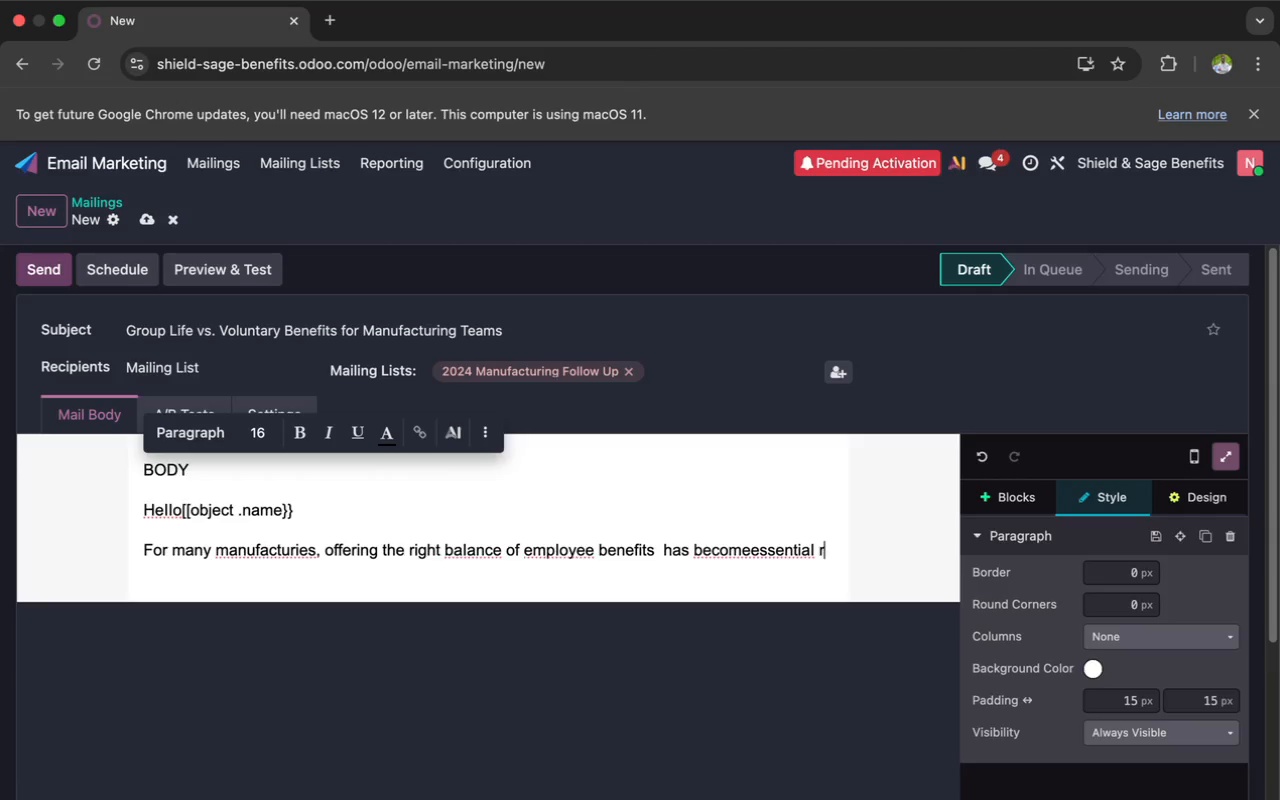 
key(Backspace)
 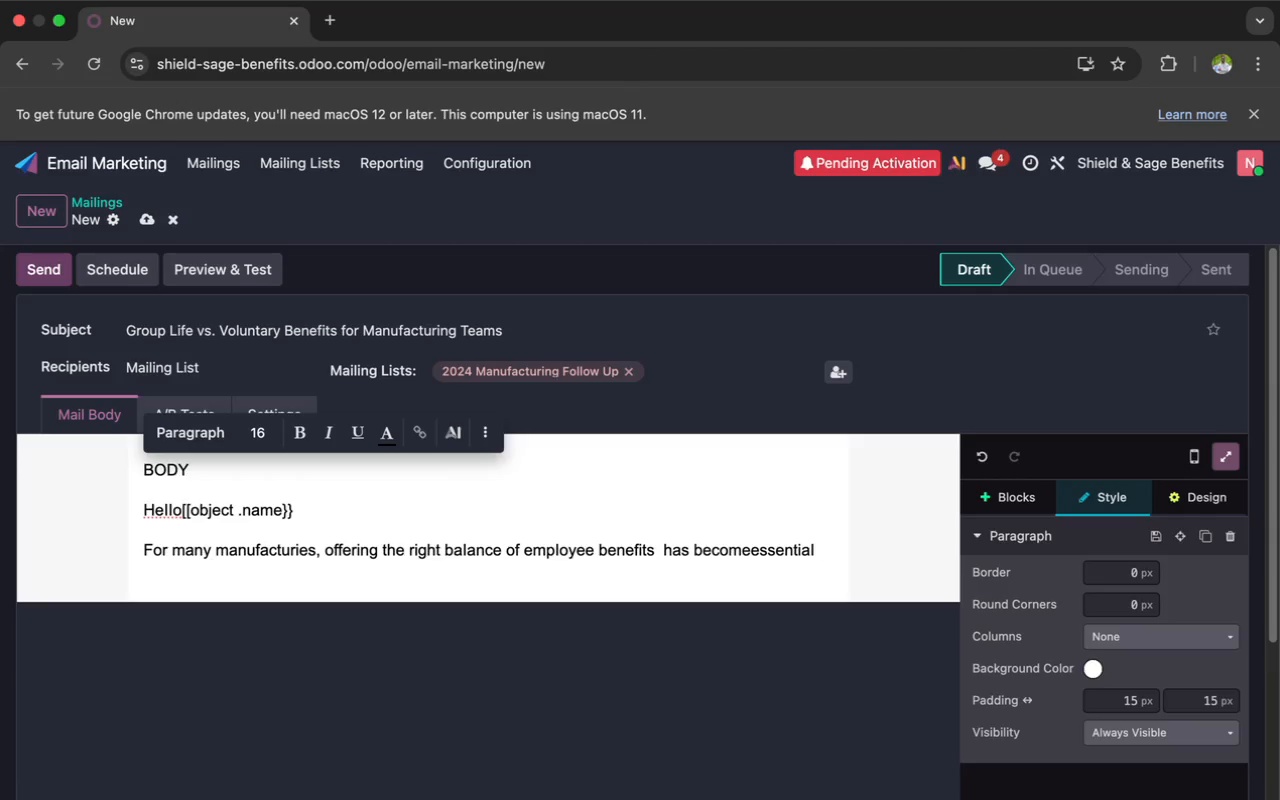 
key(Y)
 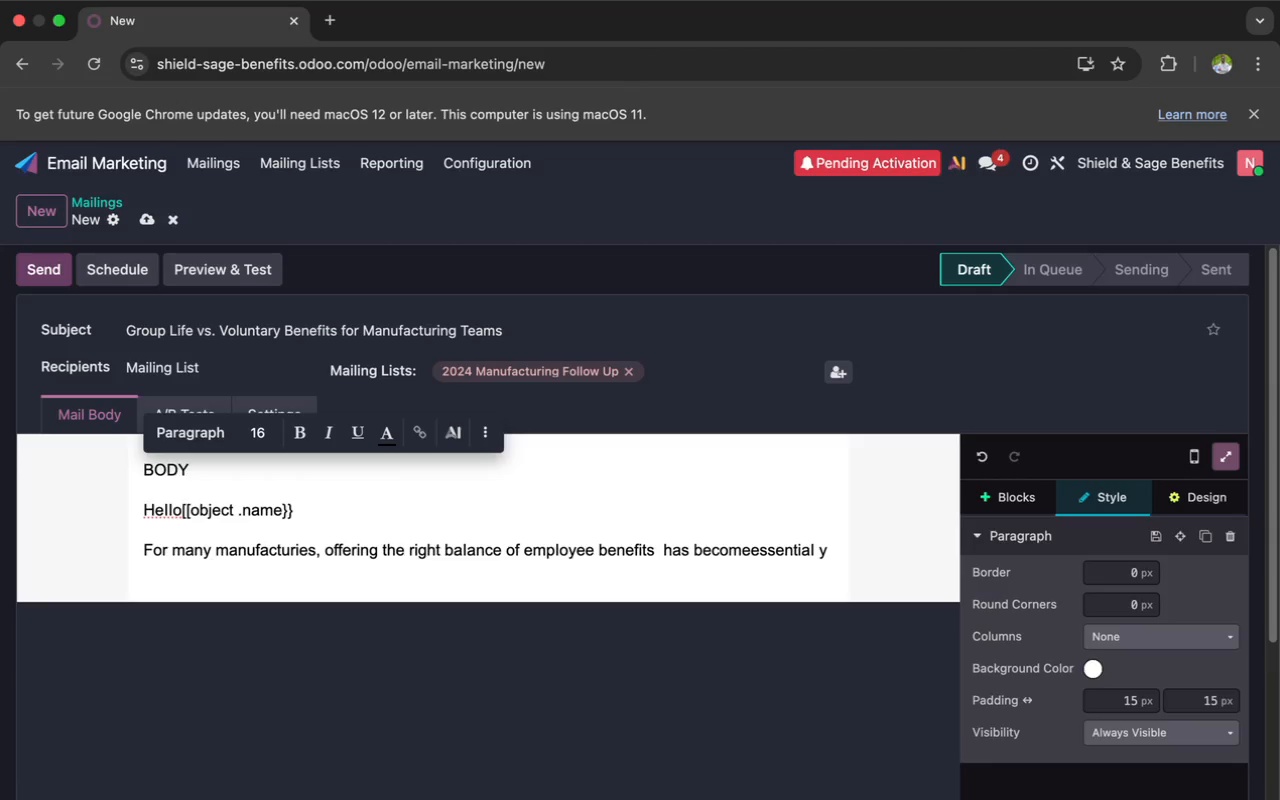 
key(Backspace)
 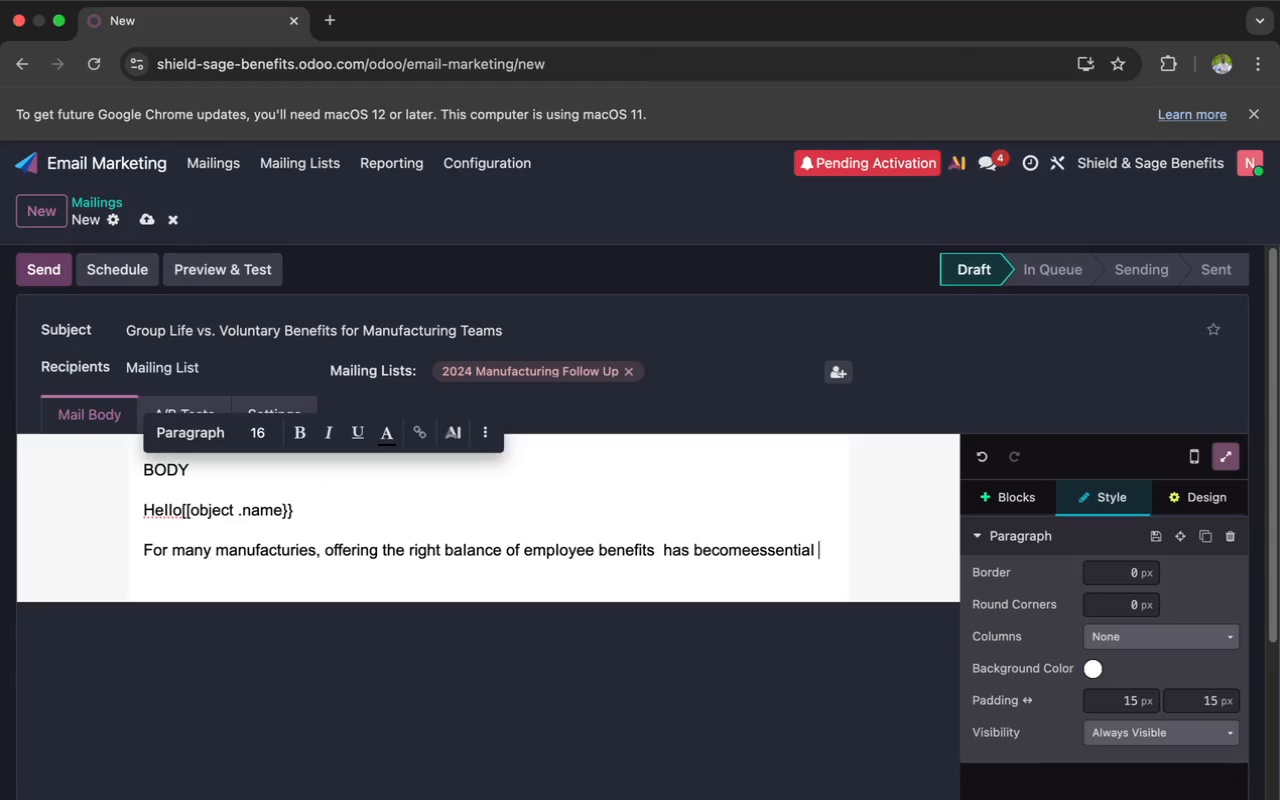 
key(T)
 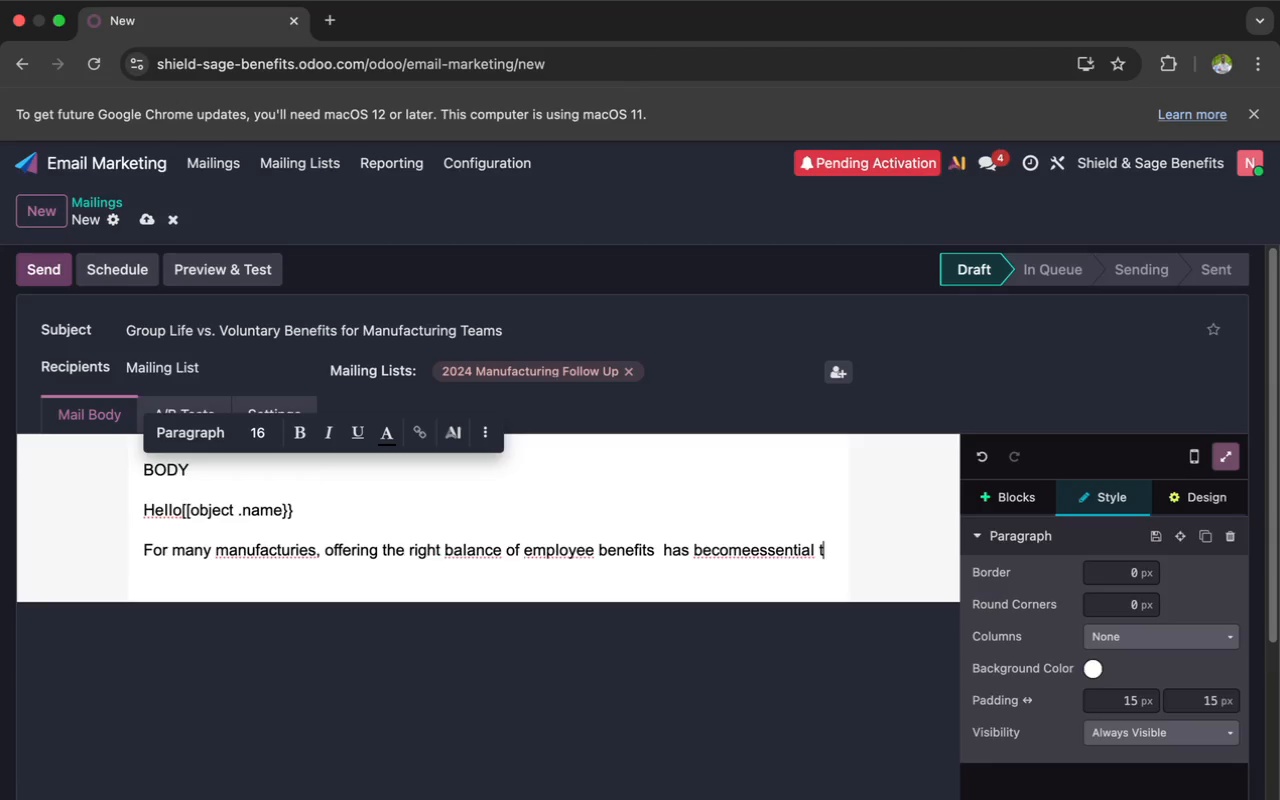 
key(Backspace)
 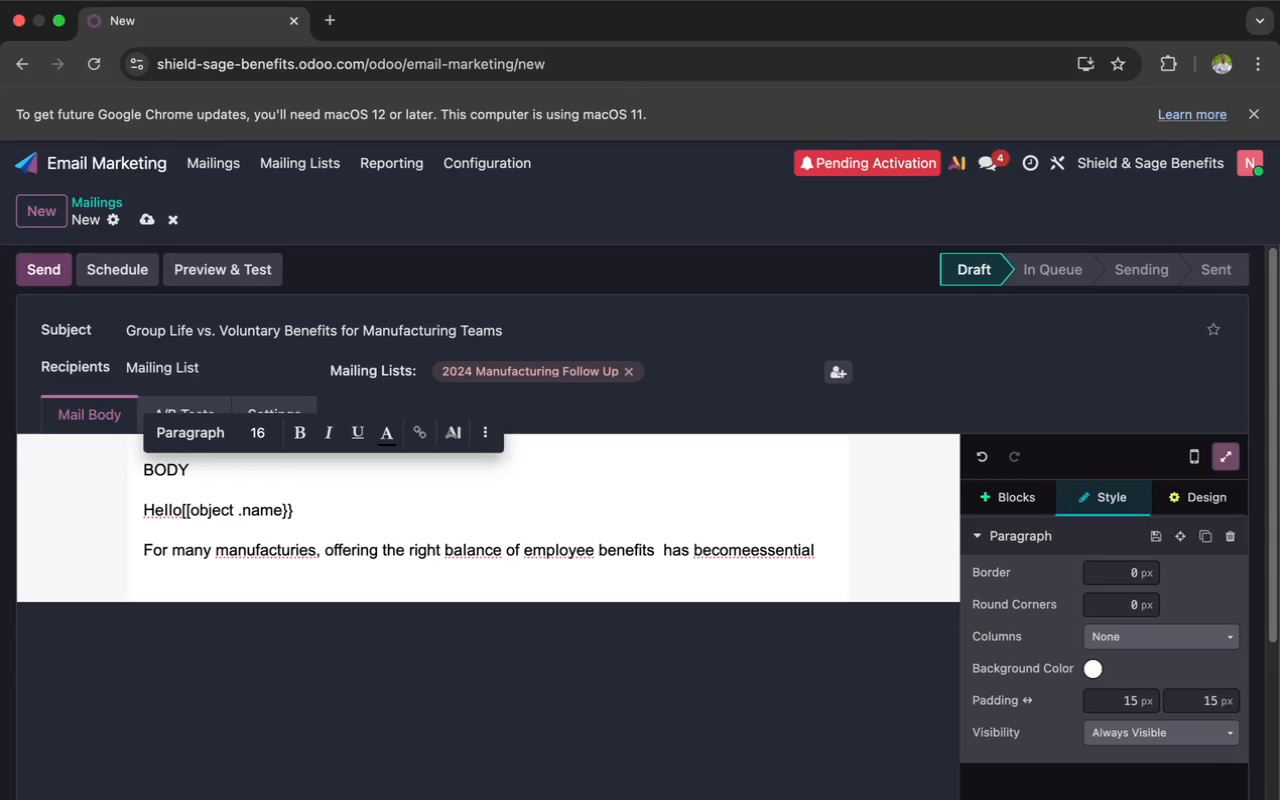 
key(F)
 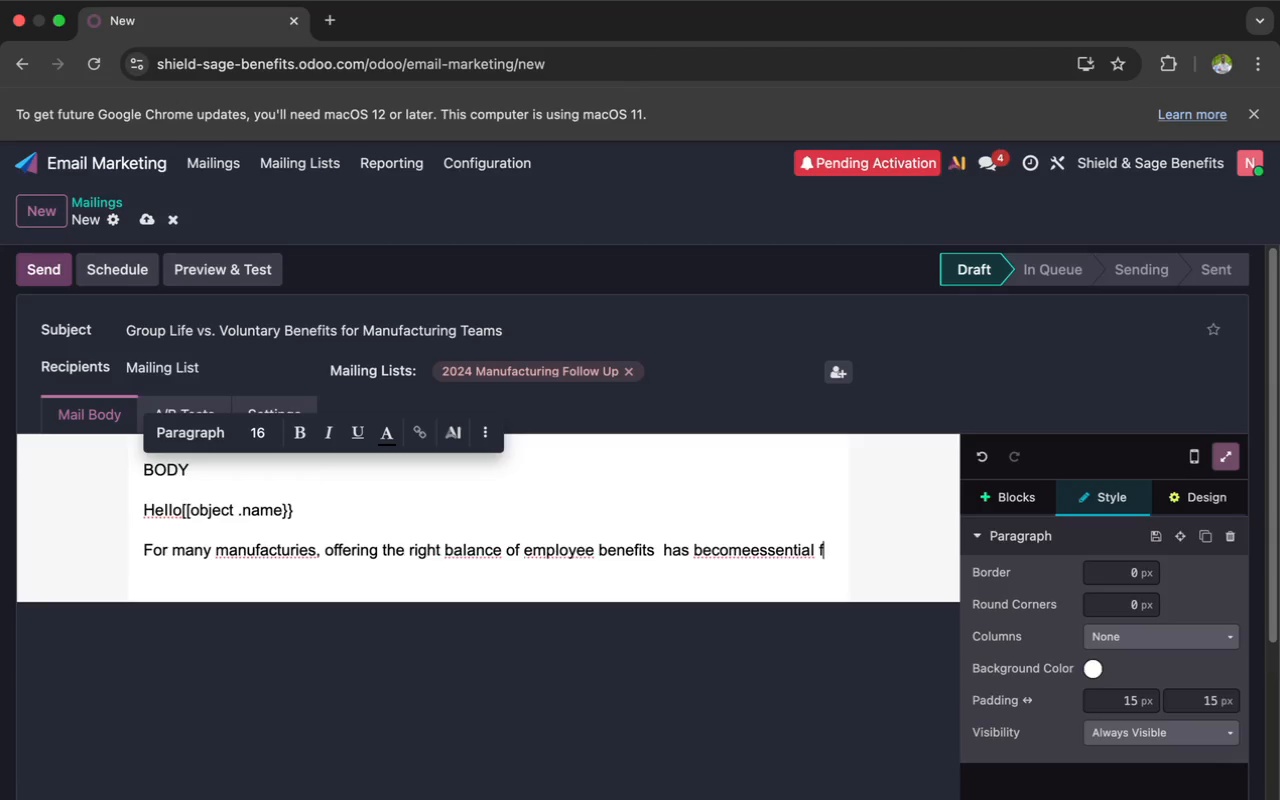 
wait(7.42)
 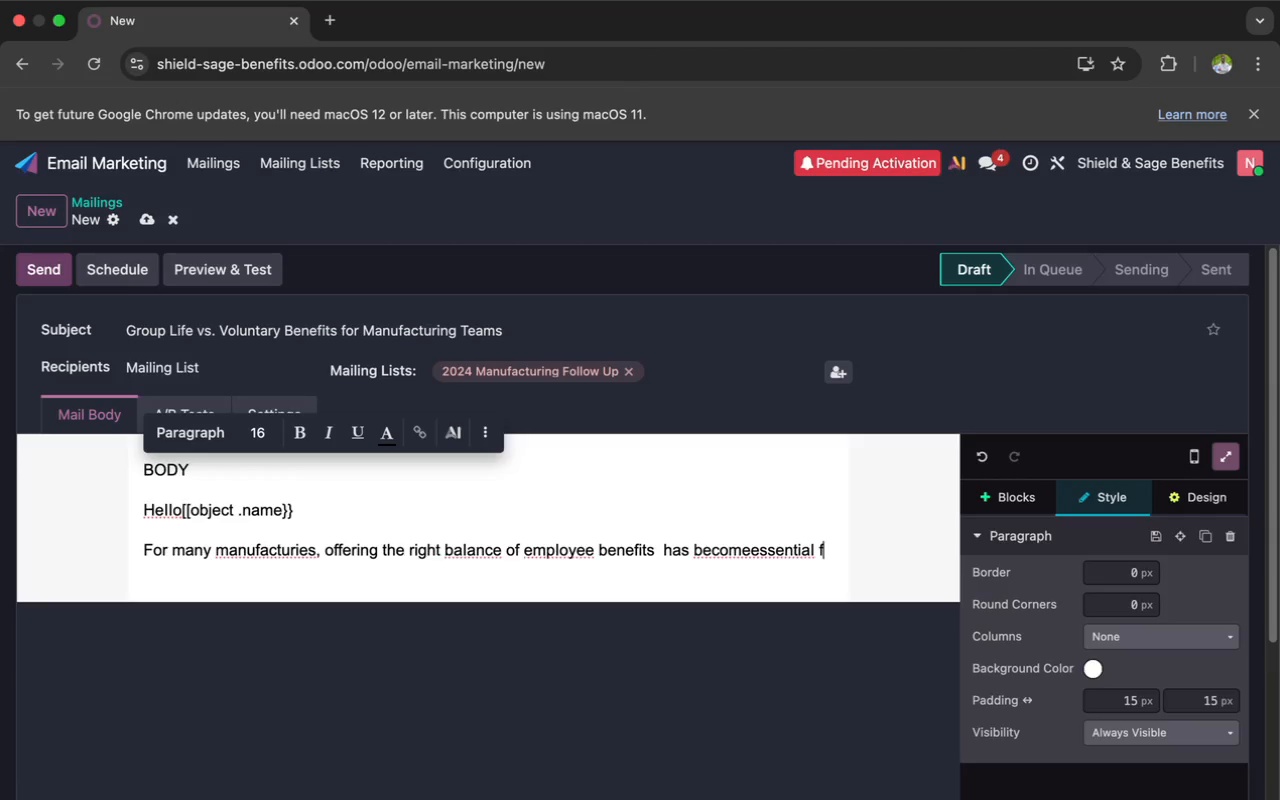 
type(0)
key(Backspace)
type(ot)
key(Backspace)
type(r)
 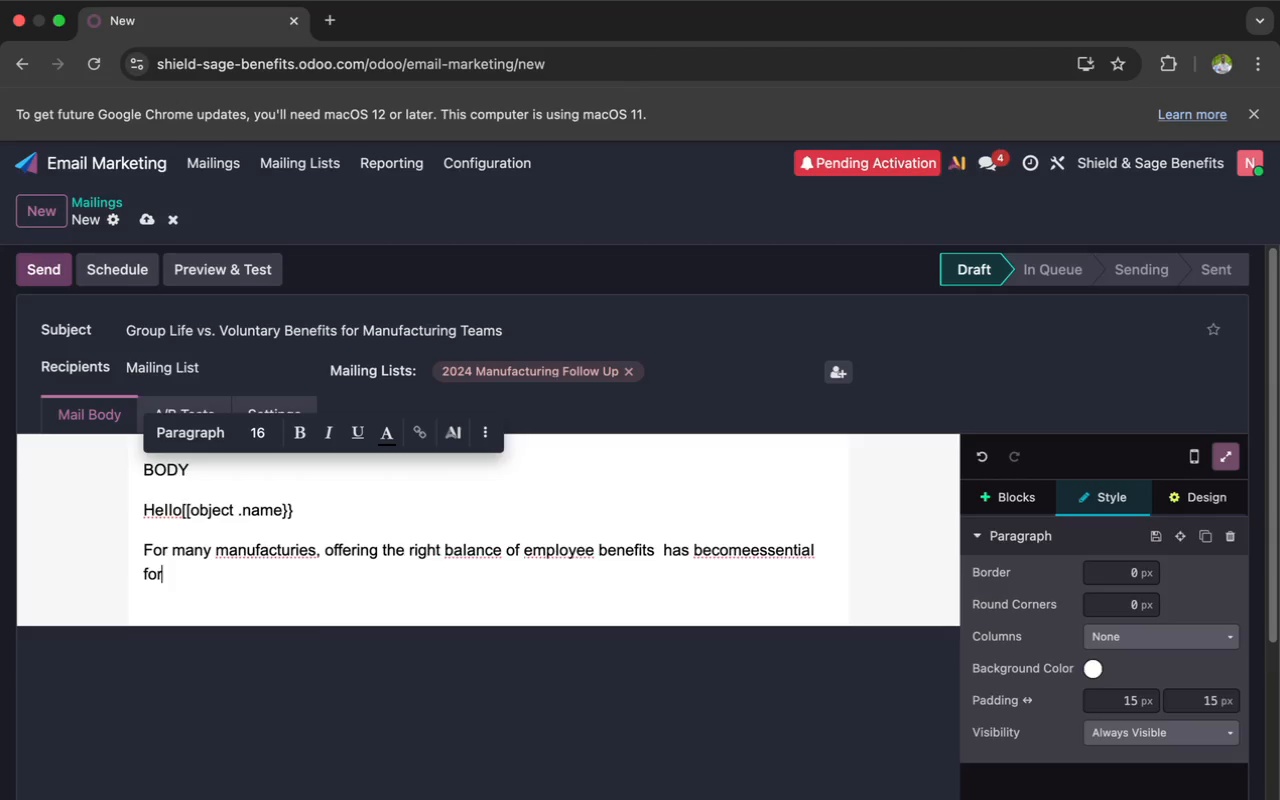 
key(Space)
 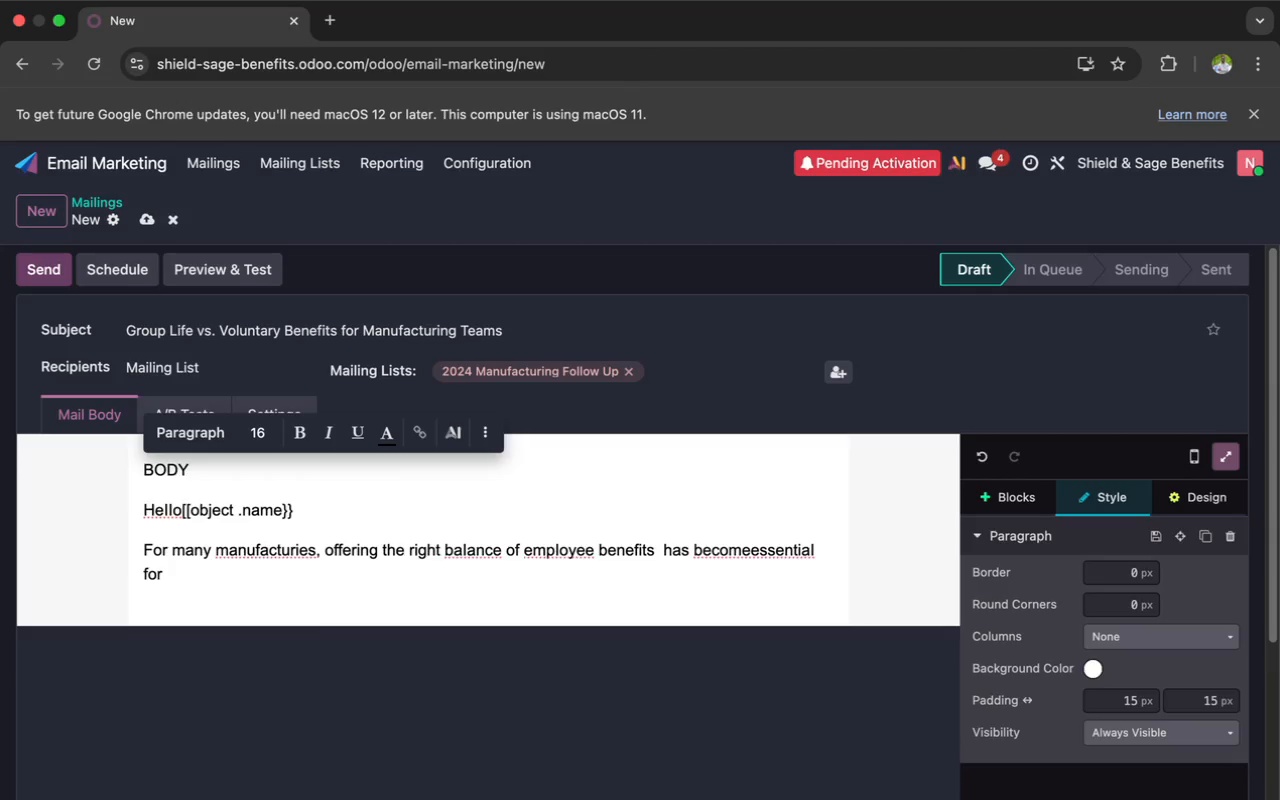 
key(I)
 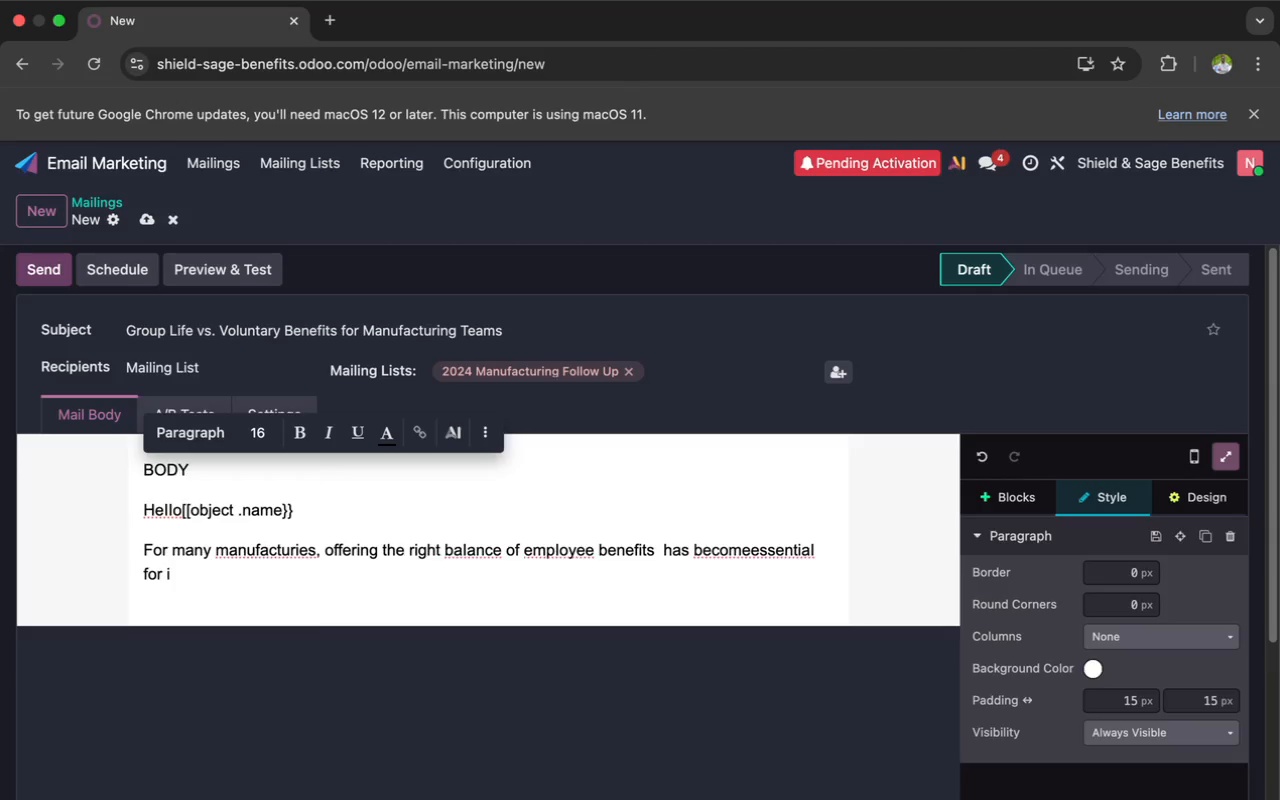 
type(mp)
 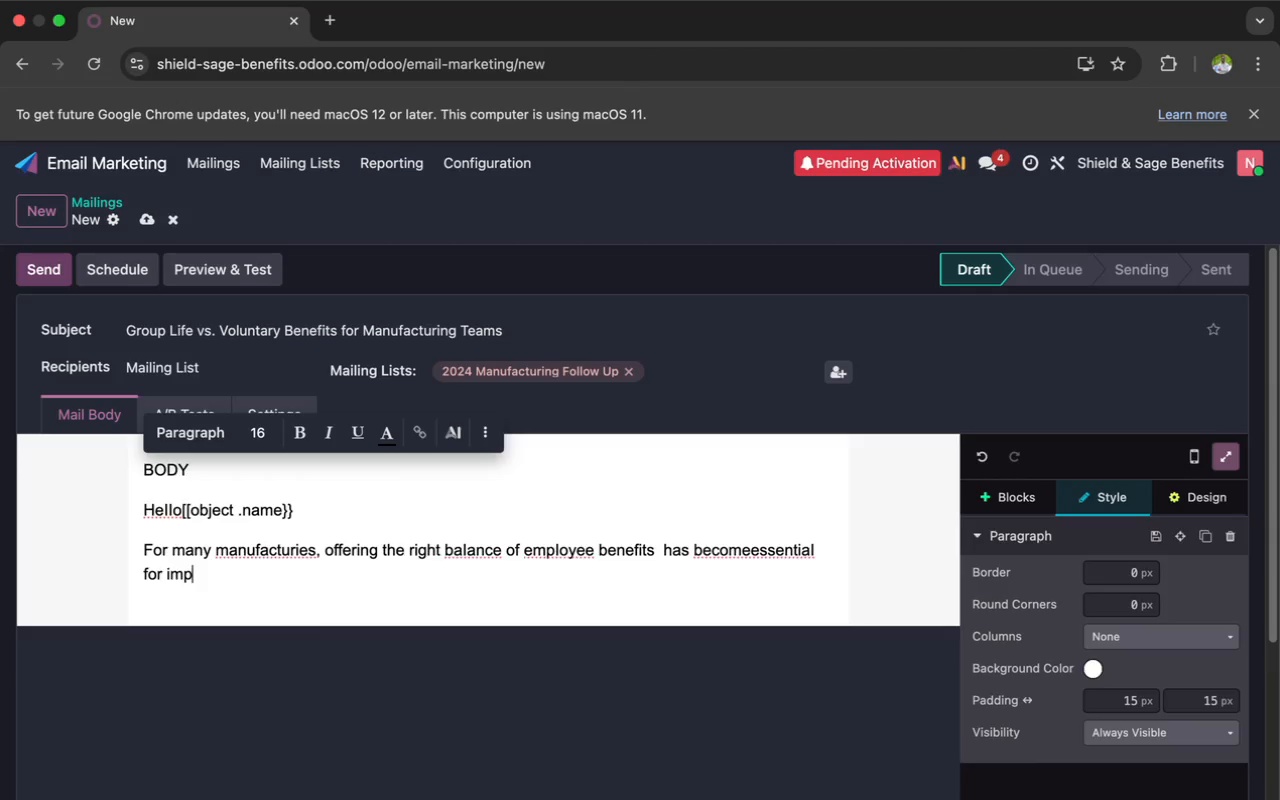 
wait(5.5)
 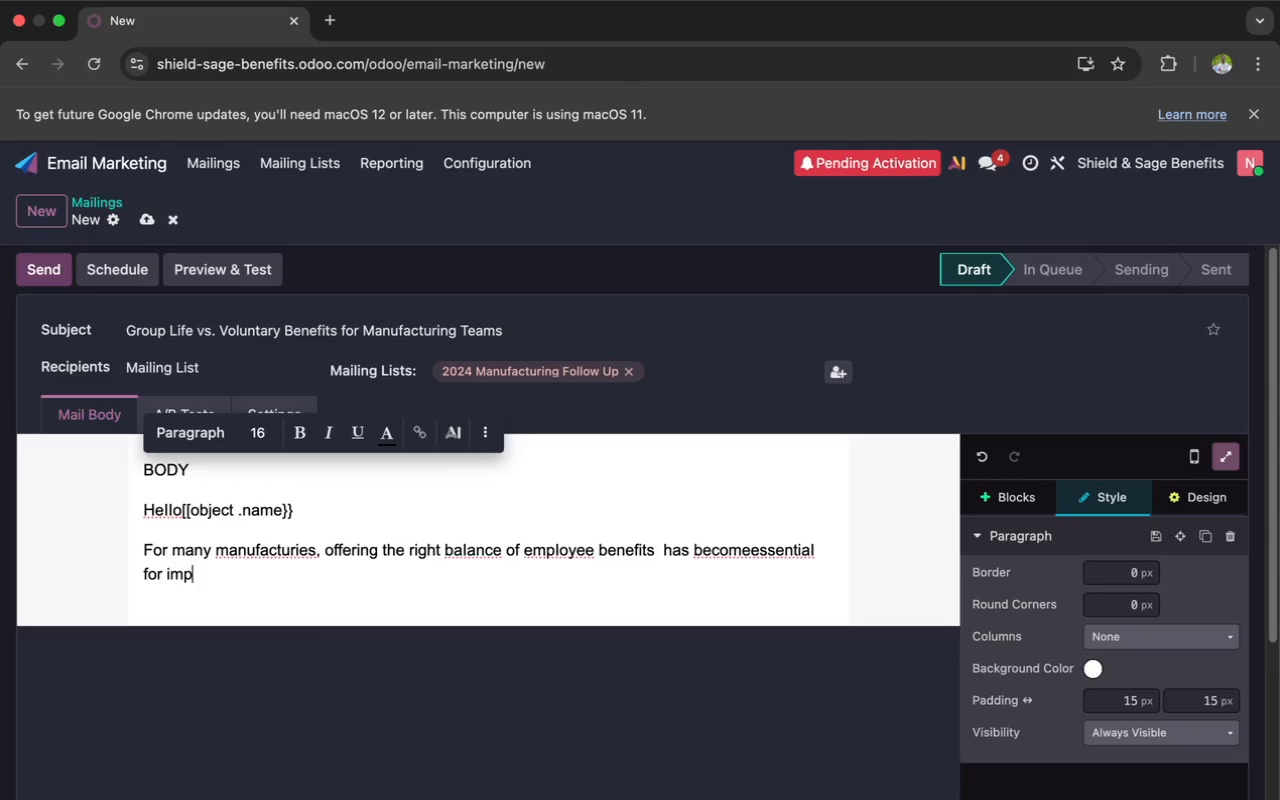 
key(R)
 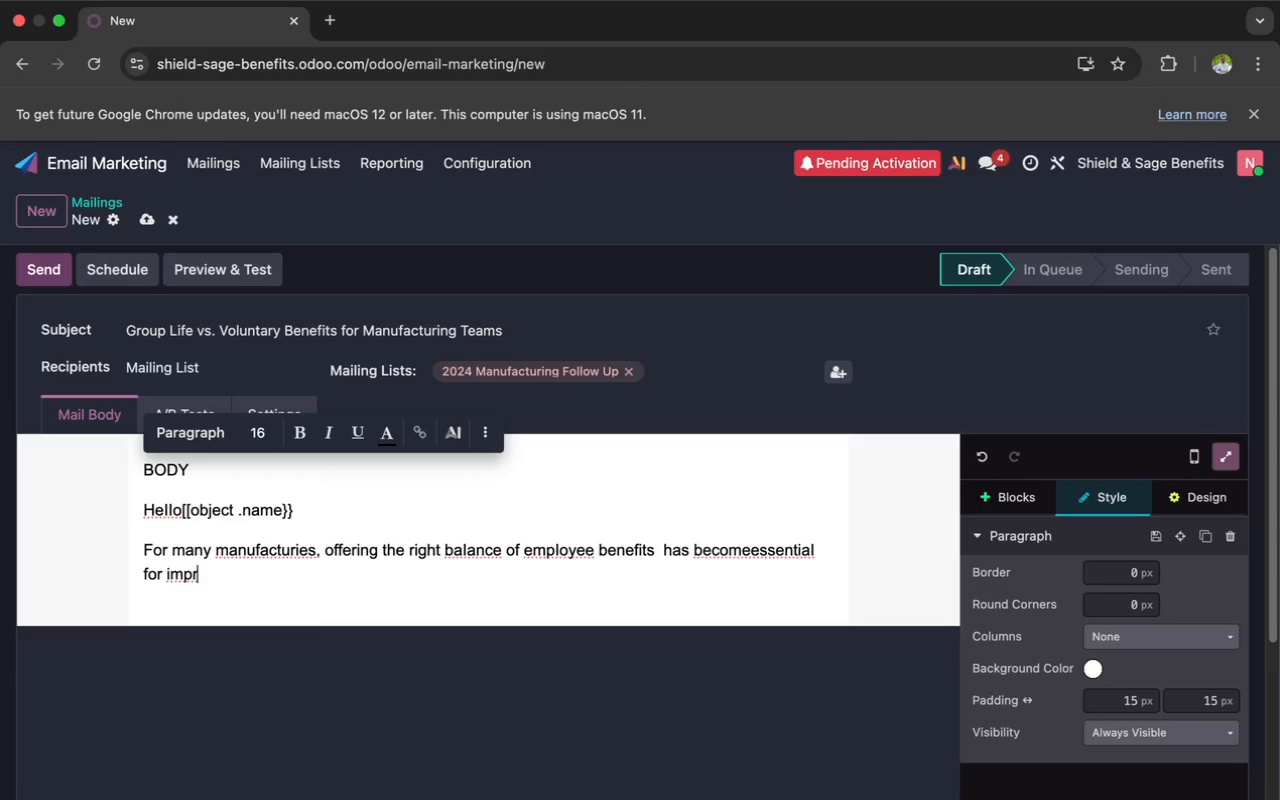 
wait(5.62)
 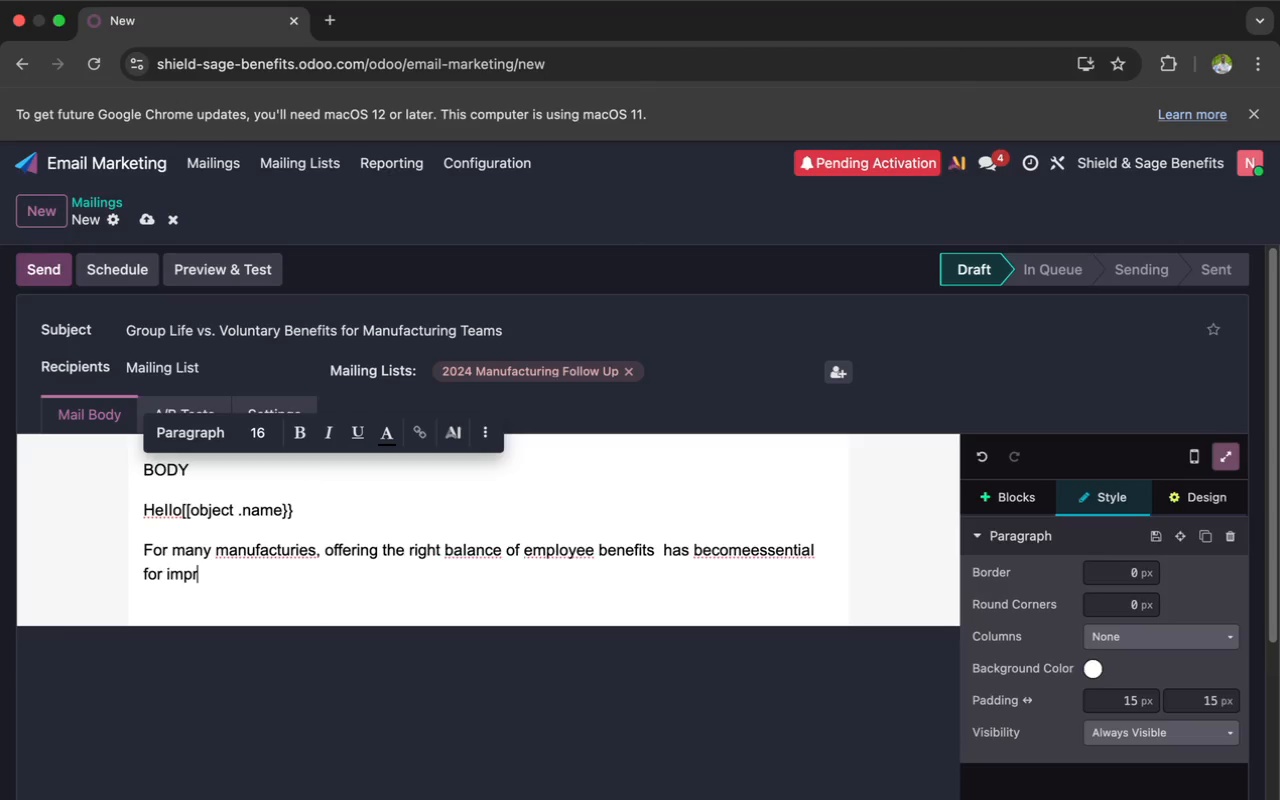 
key(O)
 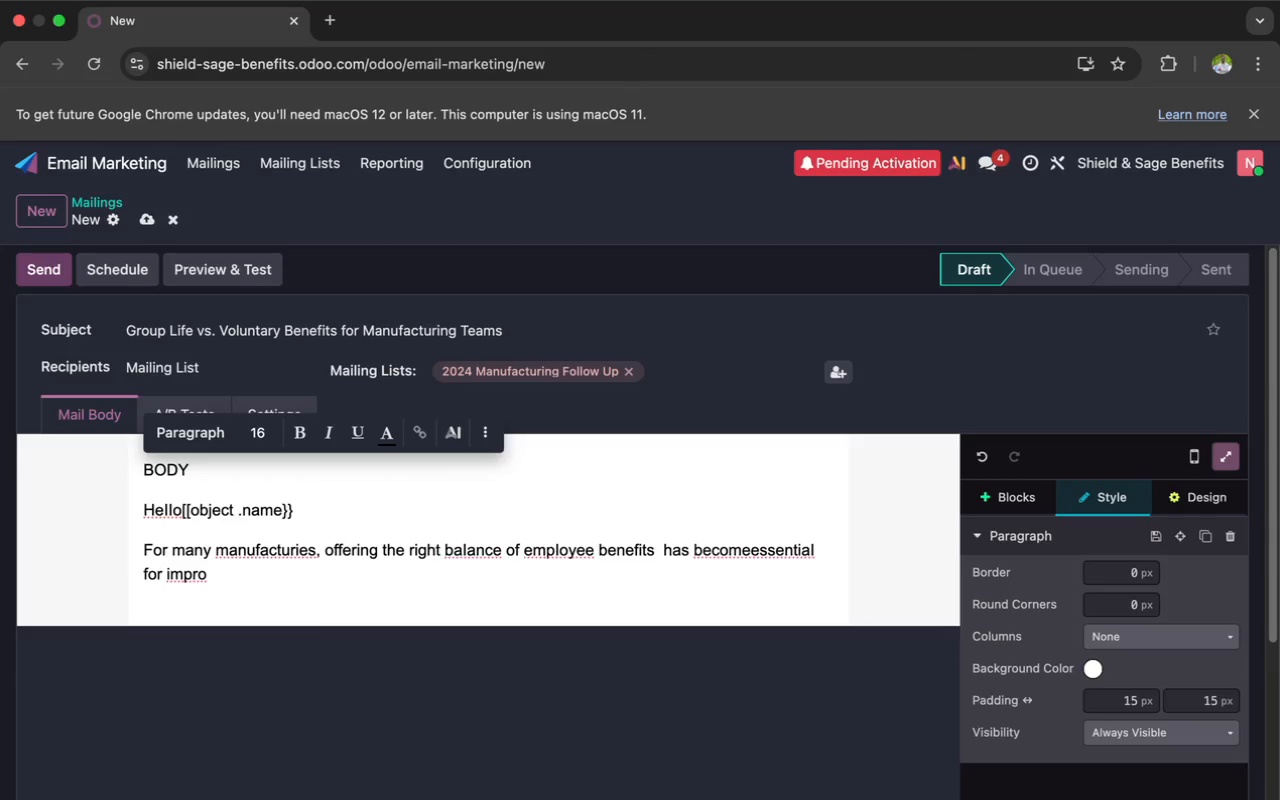 
type(vi)
 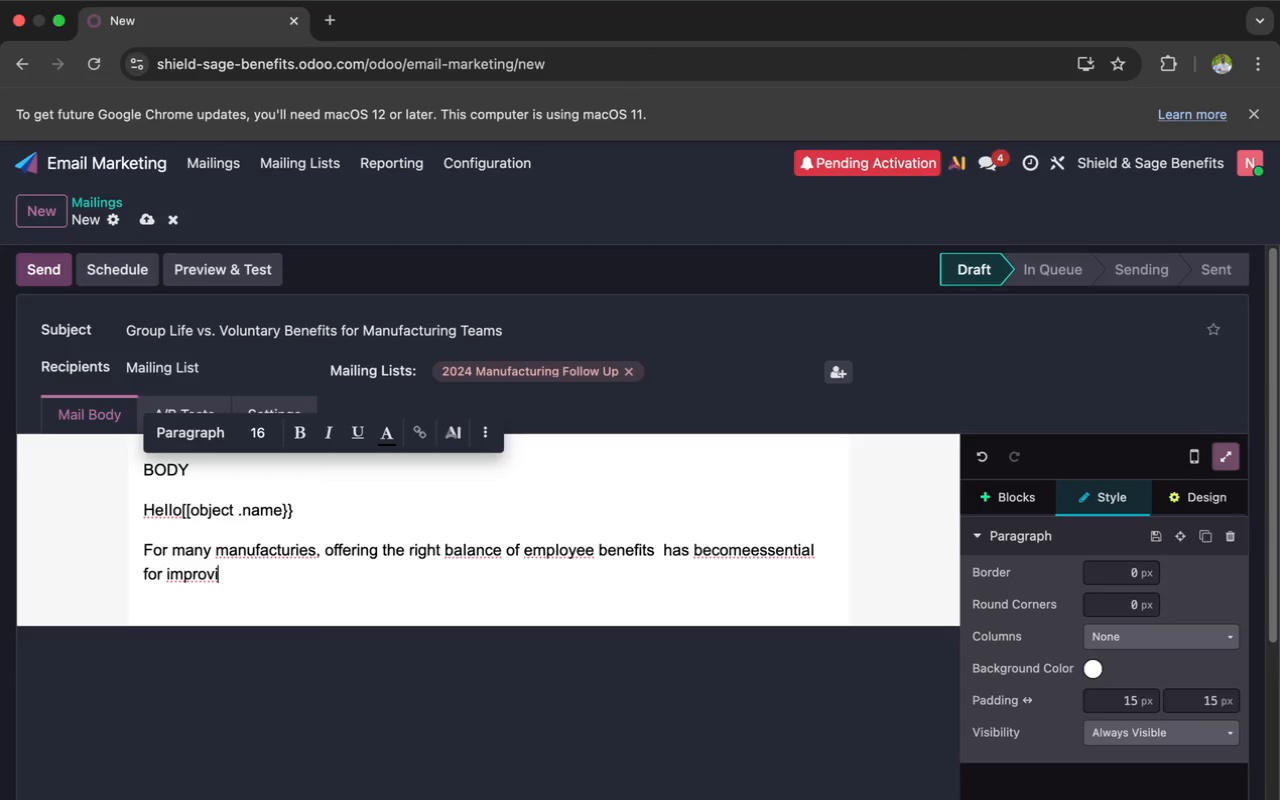 
type(np)
 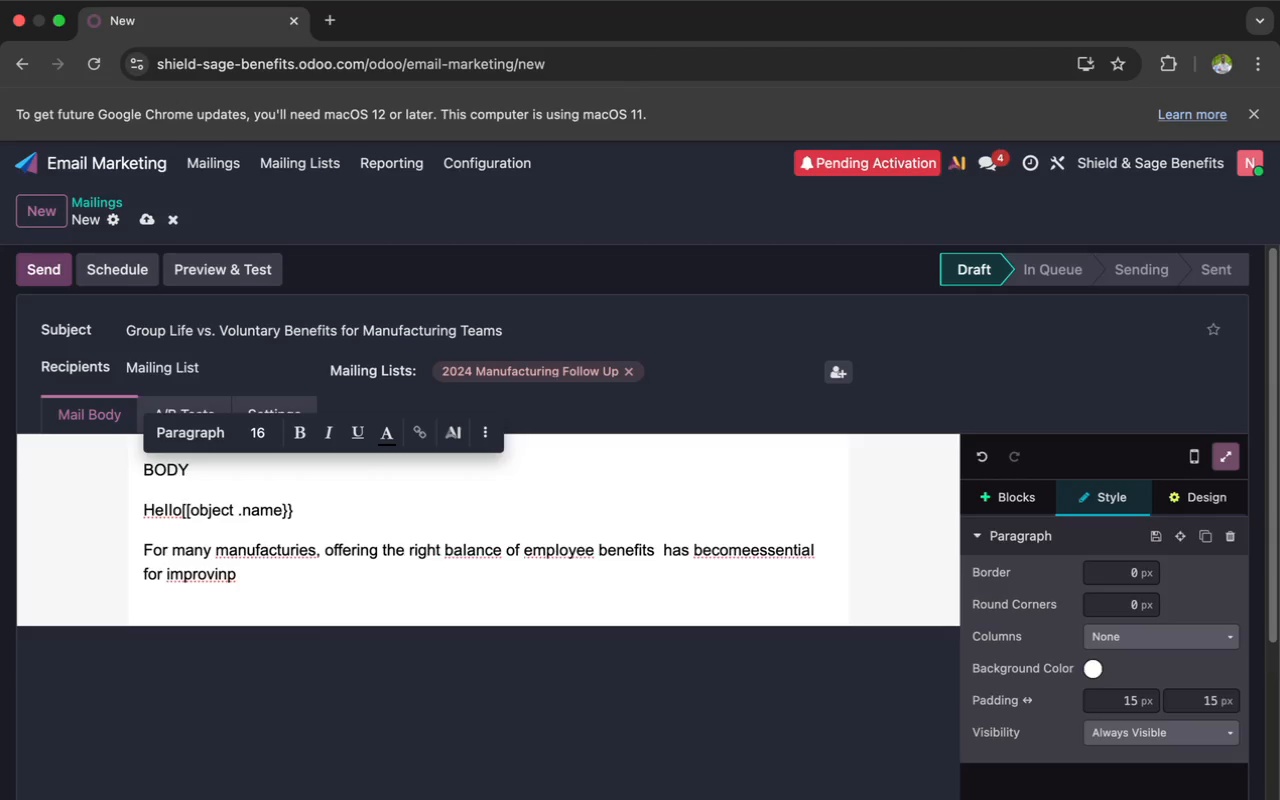 
key(Backspace)
 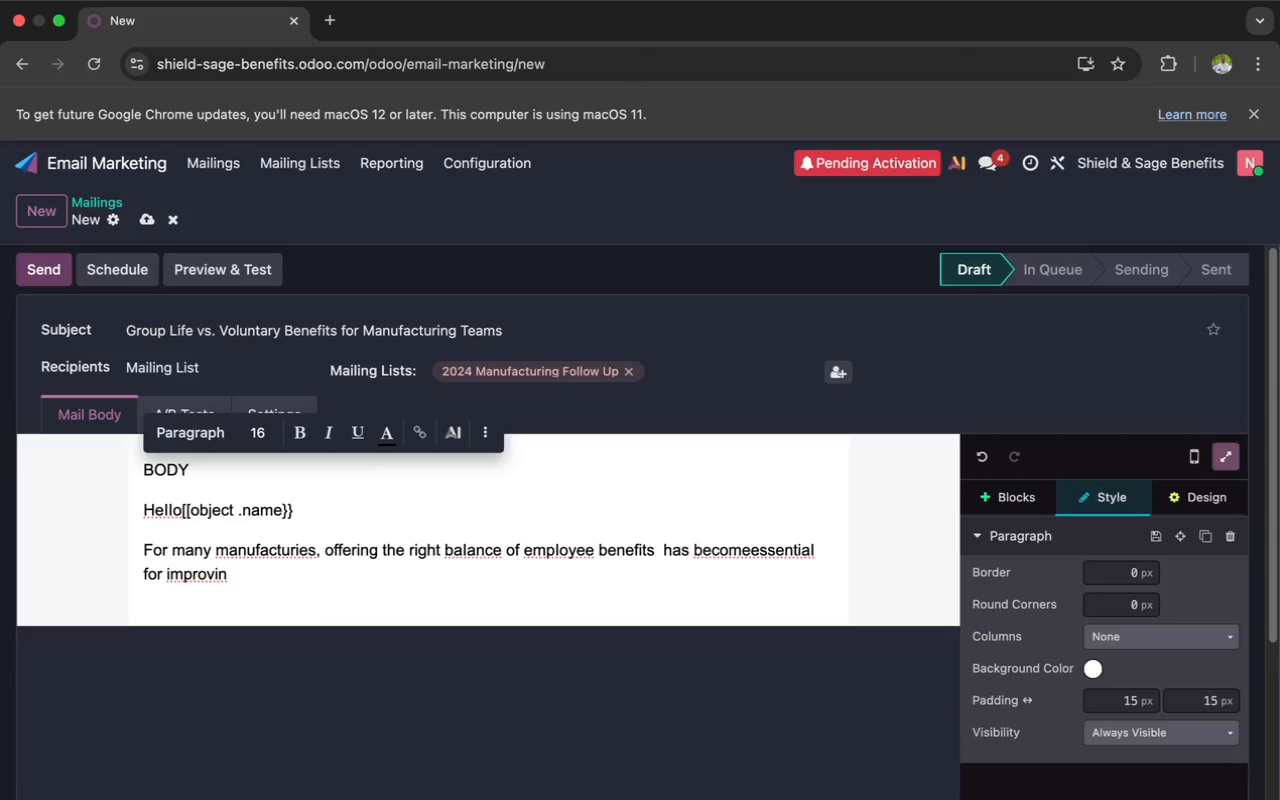 
key(H)
 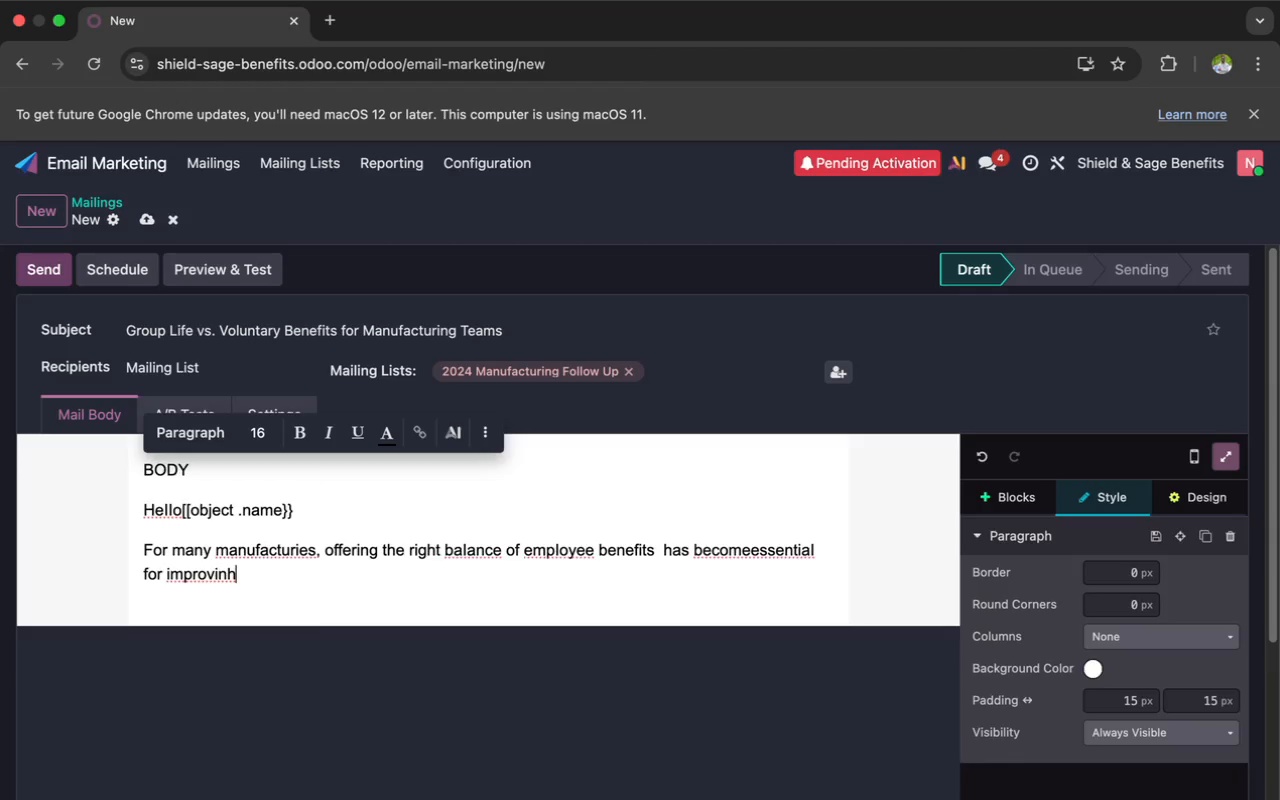 
key(Backspace)
 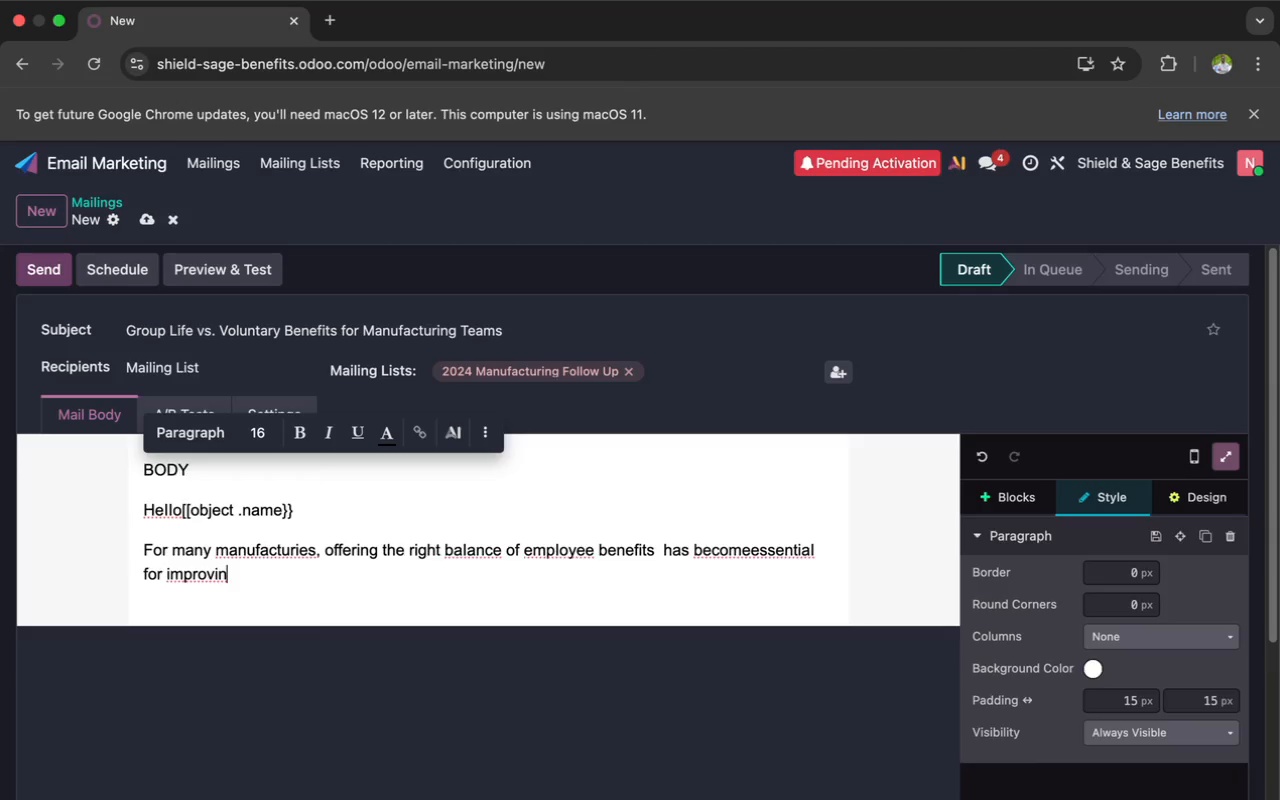 
key(F)
 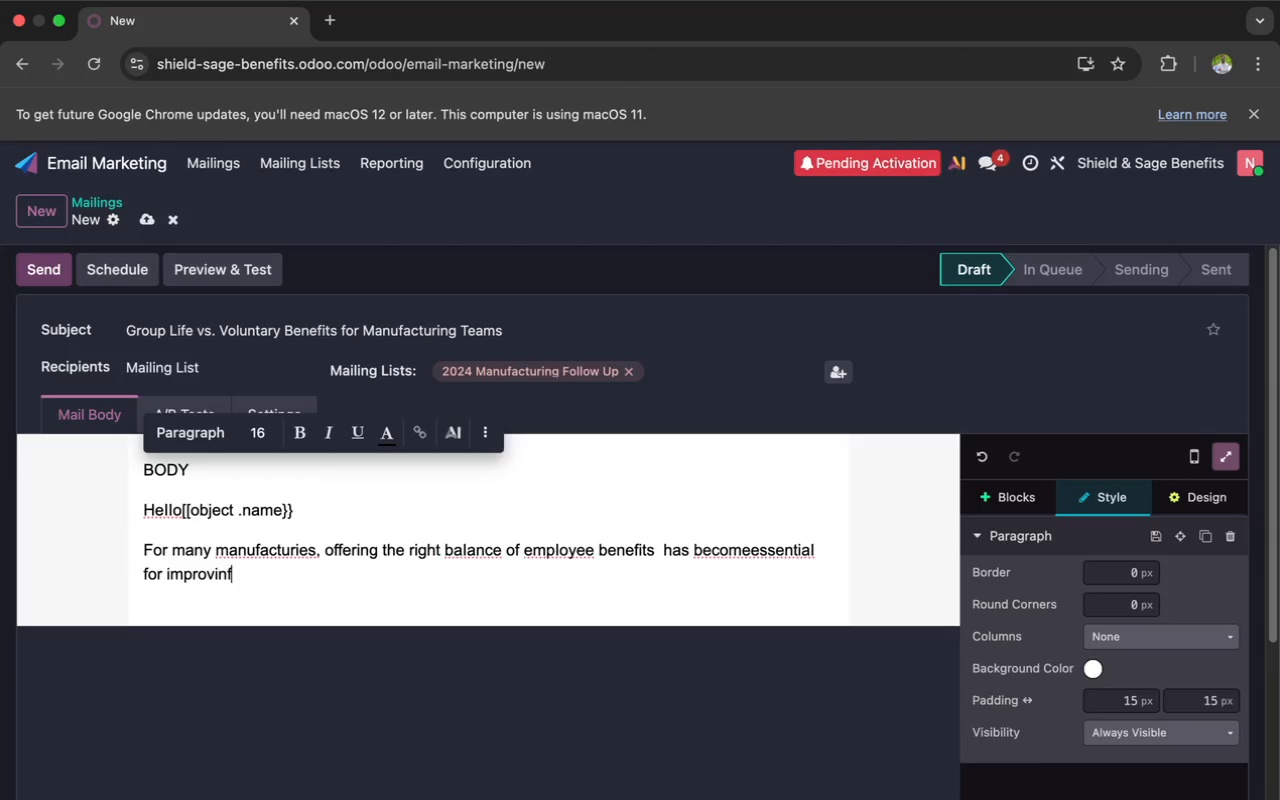 
key(Backspace)
 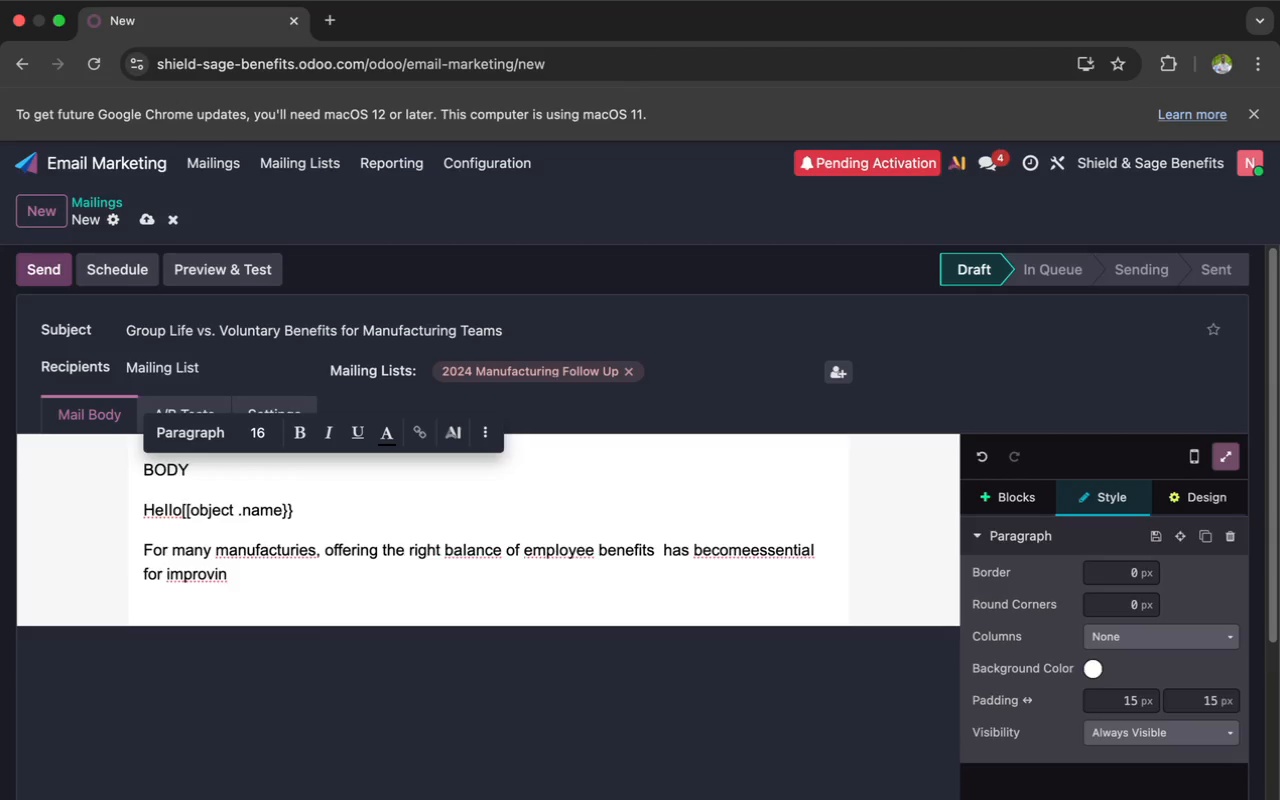 
key(G)
 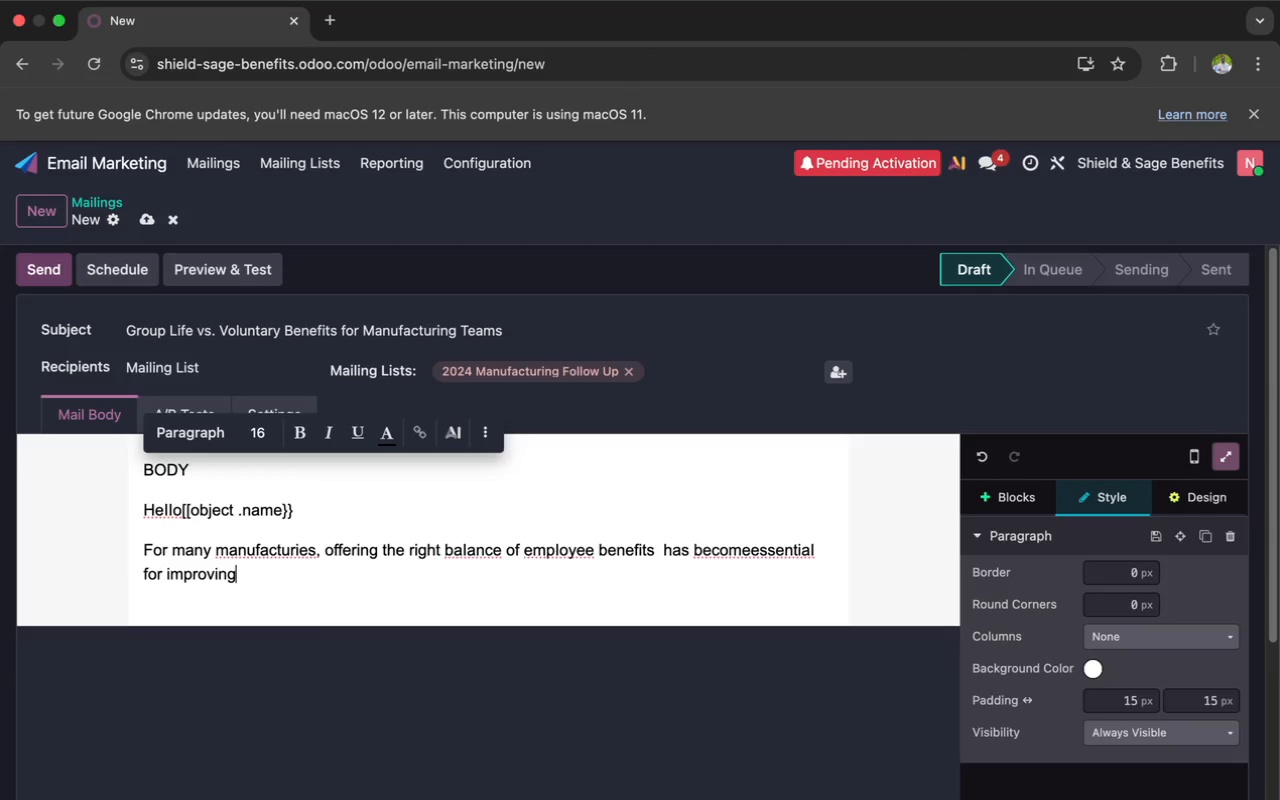 
wait(5.7)
 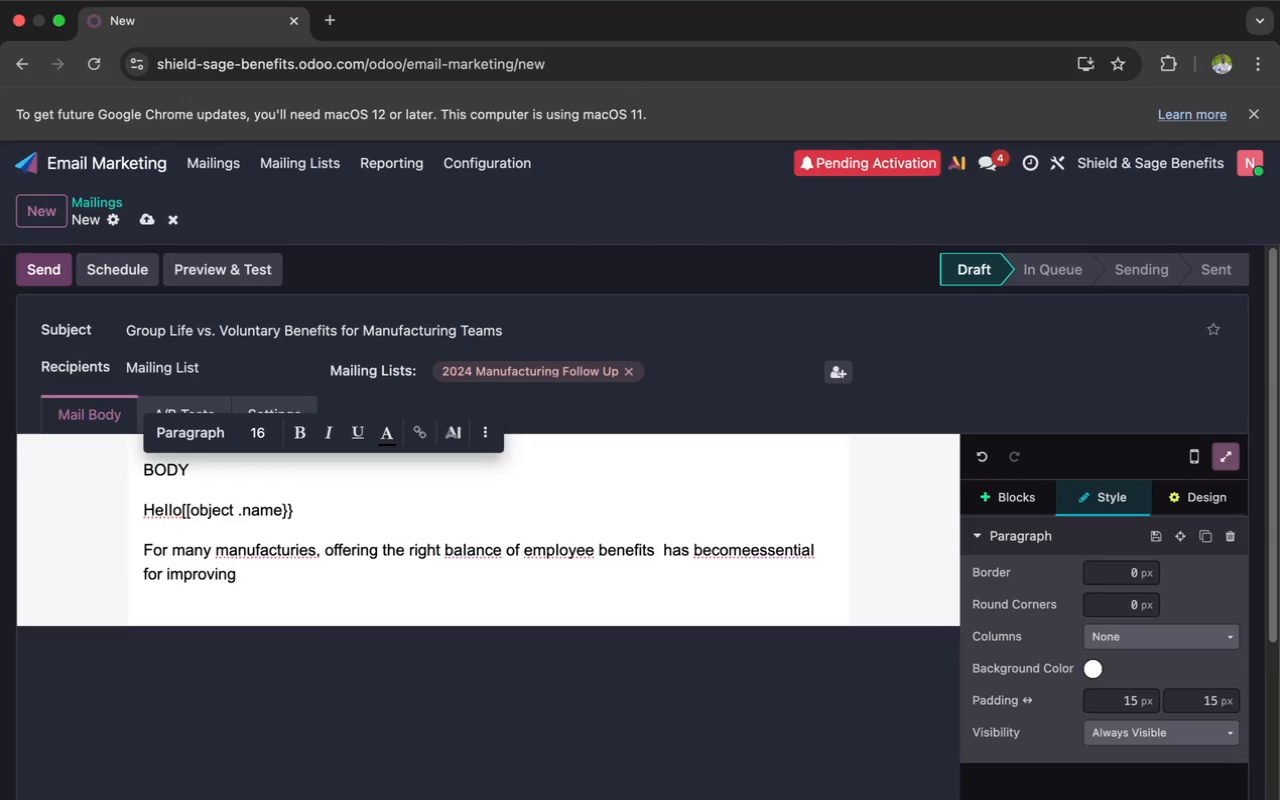 
key(R)
 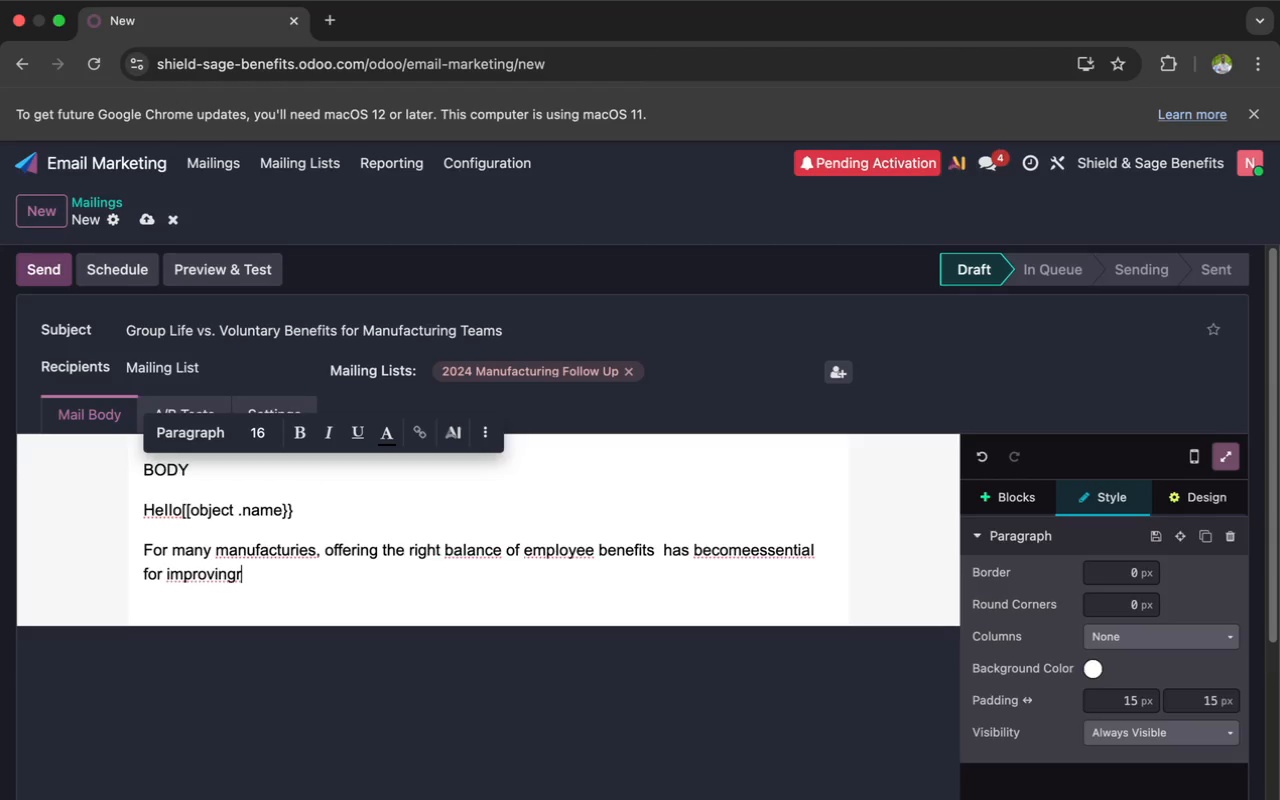 
key(Backspace)
 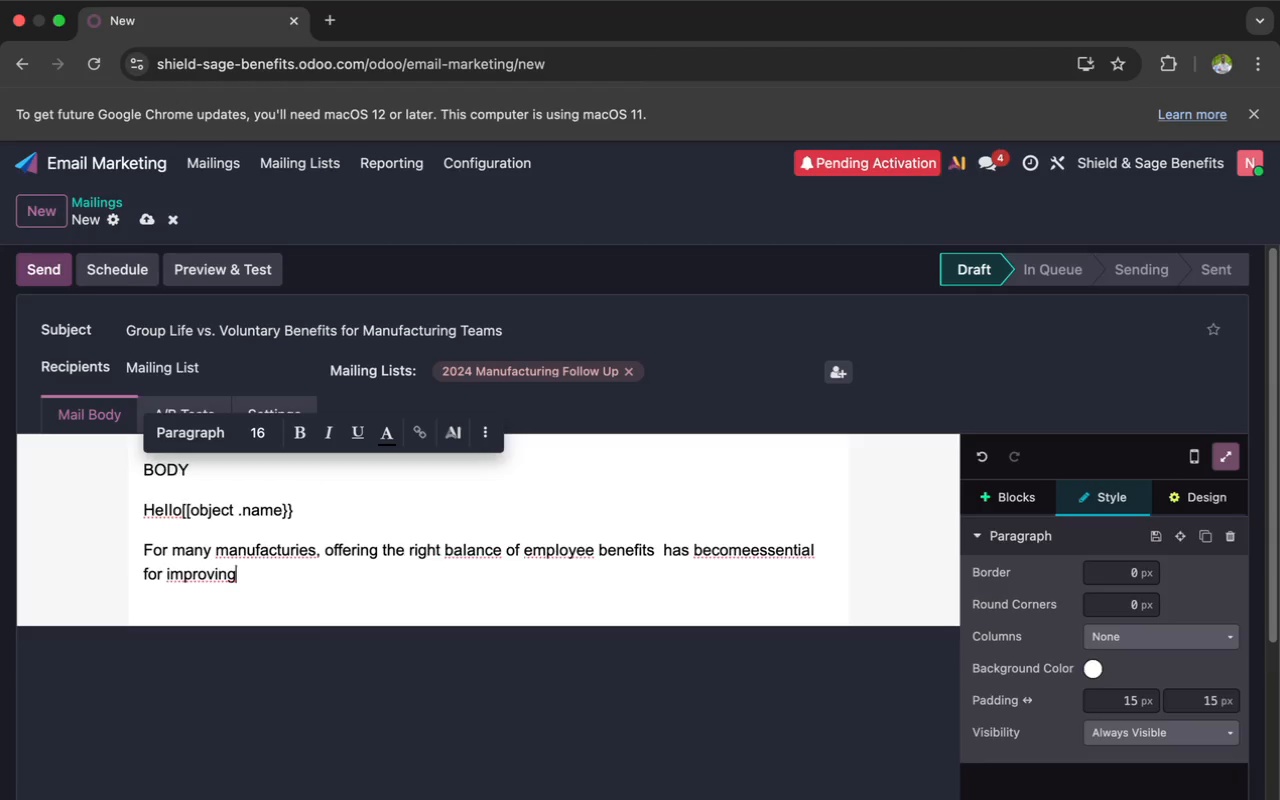 
key(Space)
 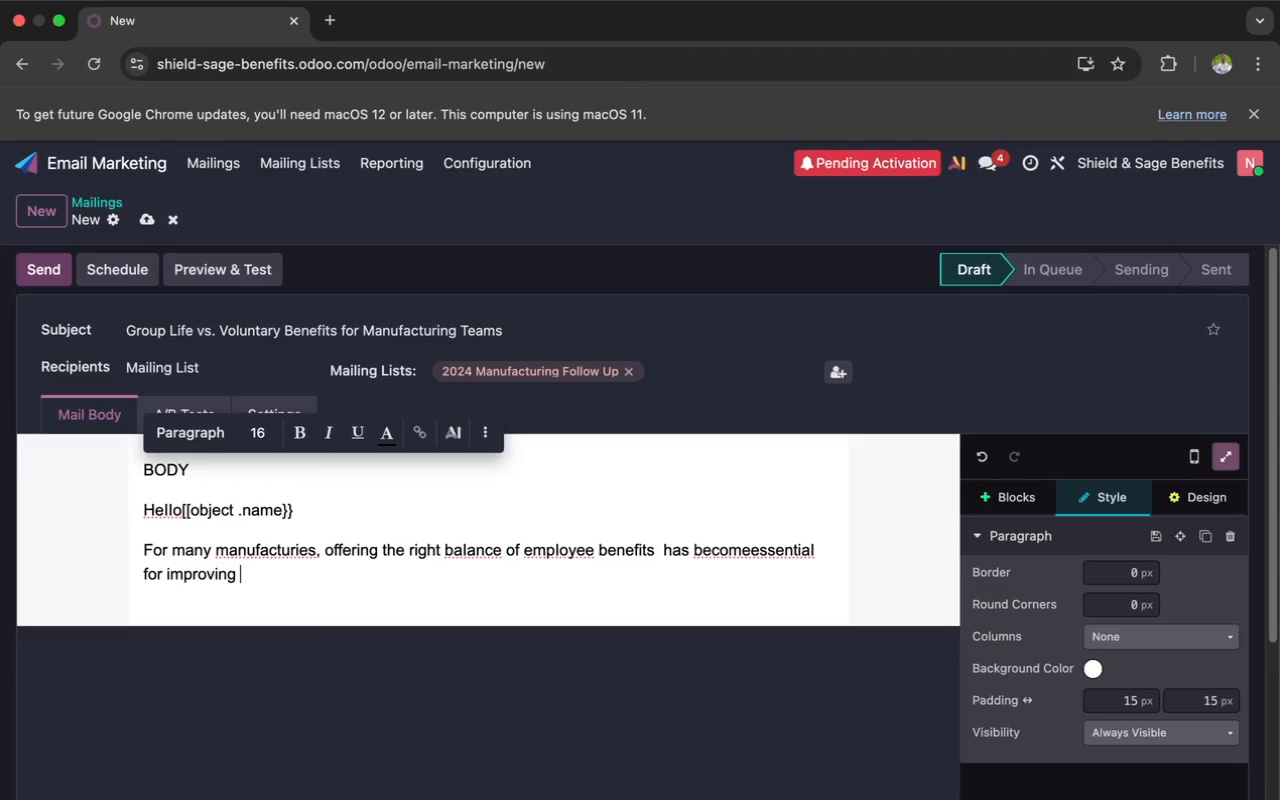 
key(T)
 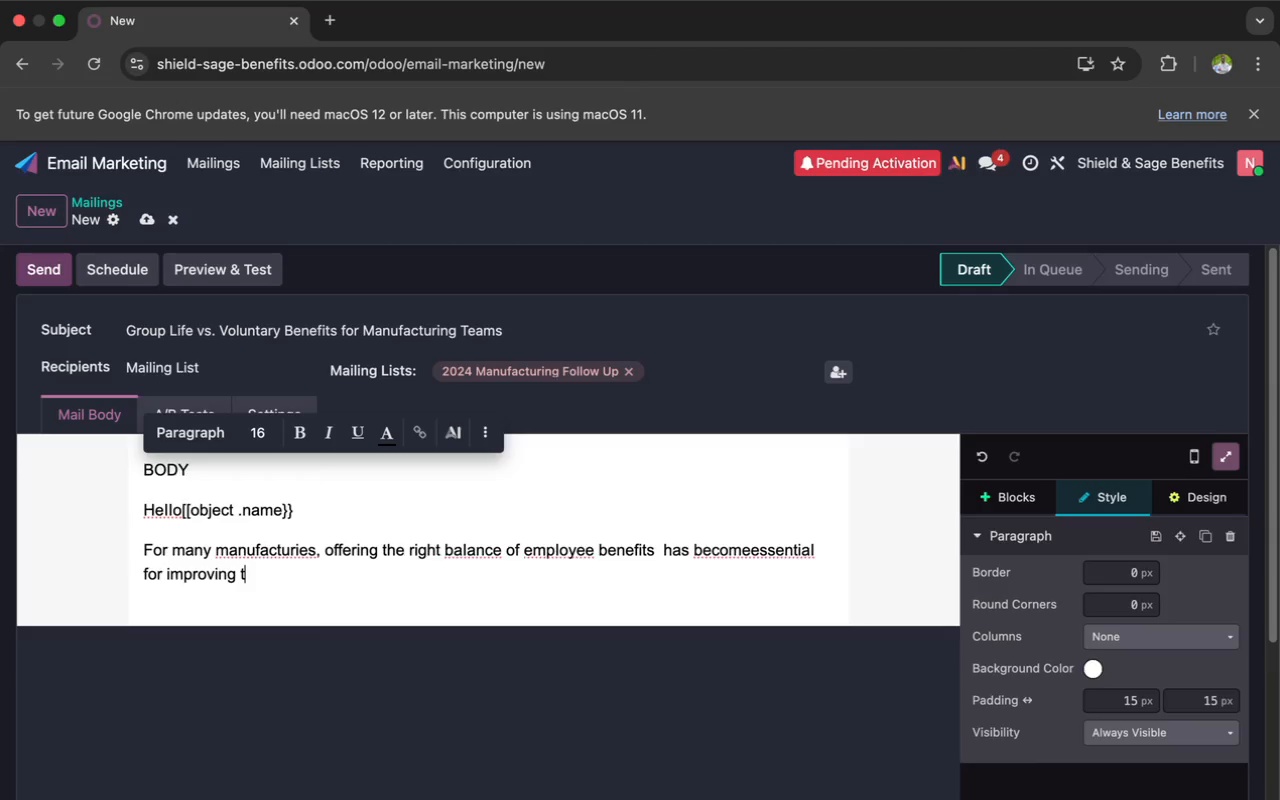 
key(Backspace)
 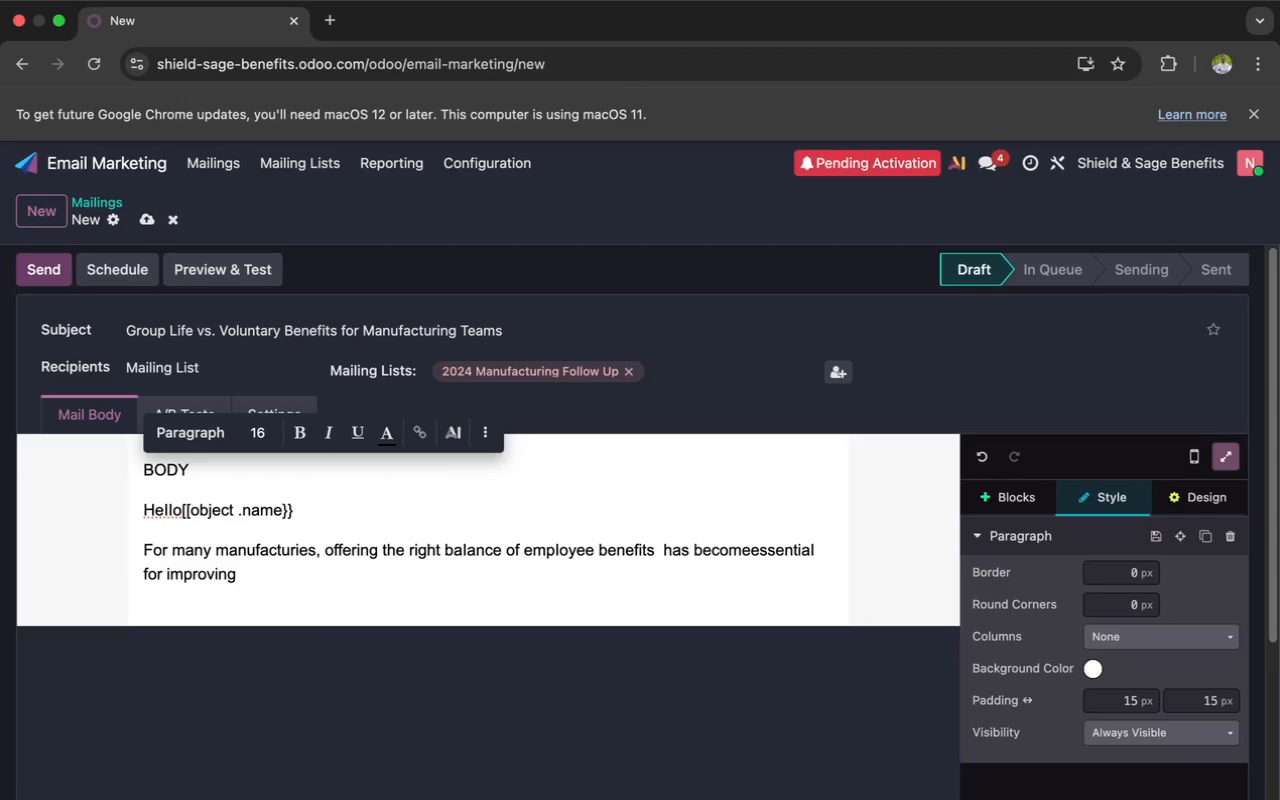 
key(R)
 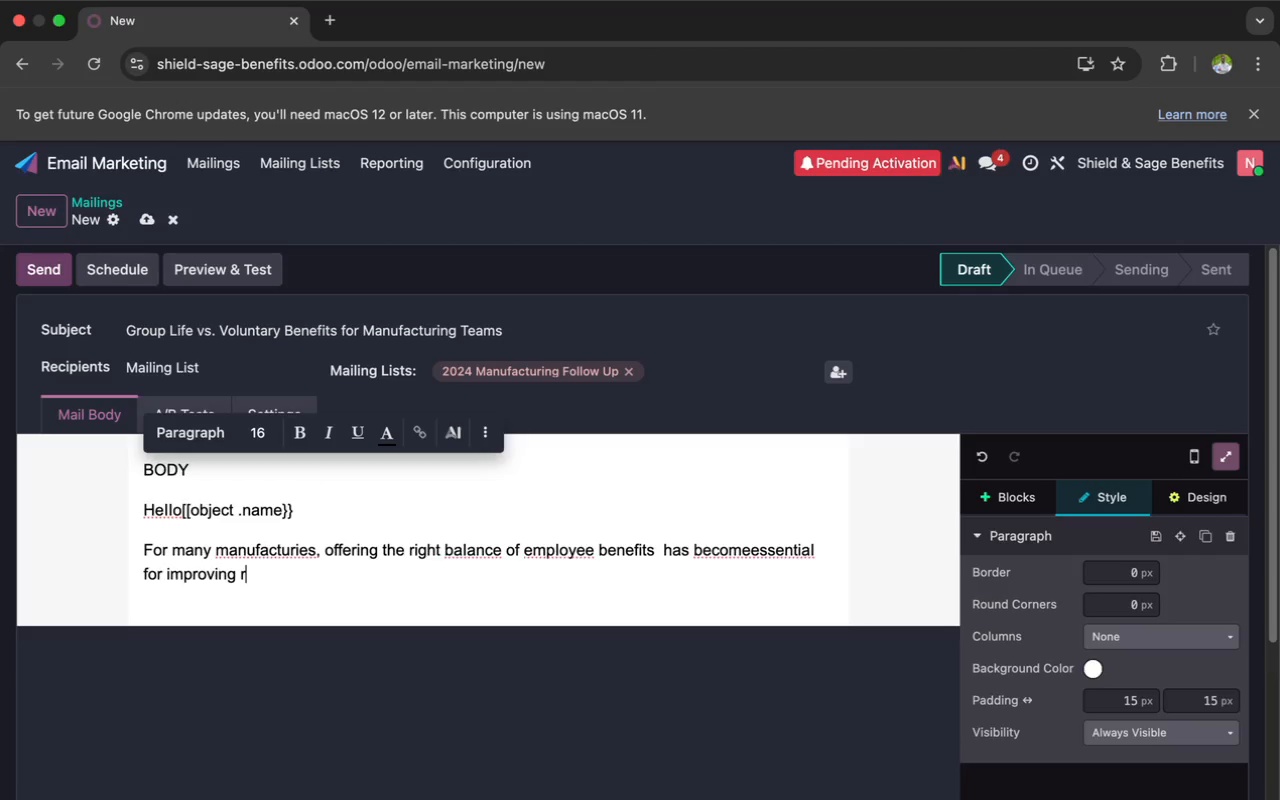 
wait(7.42)
 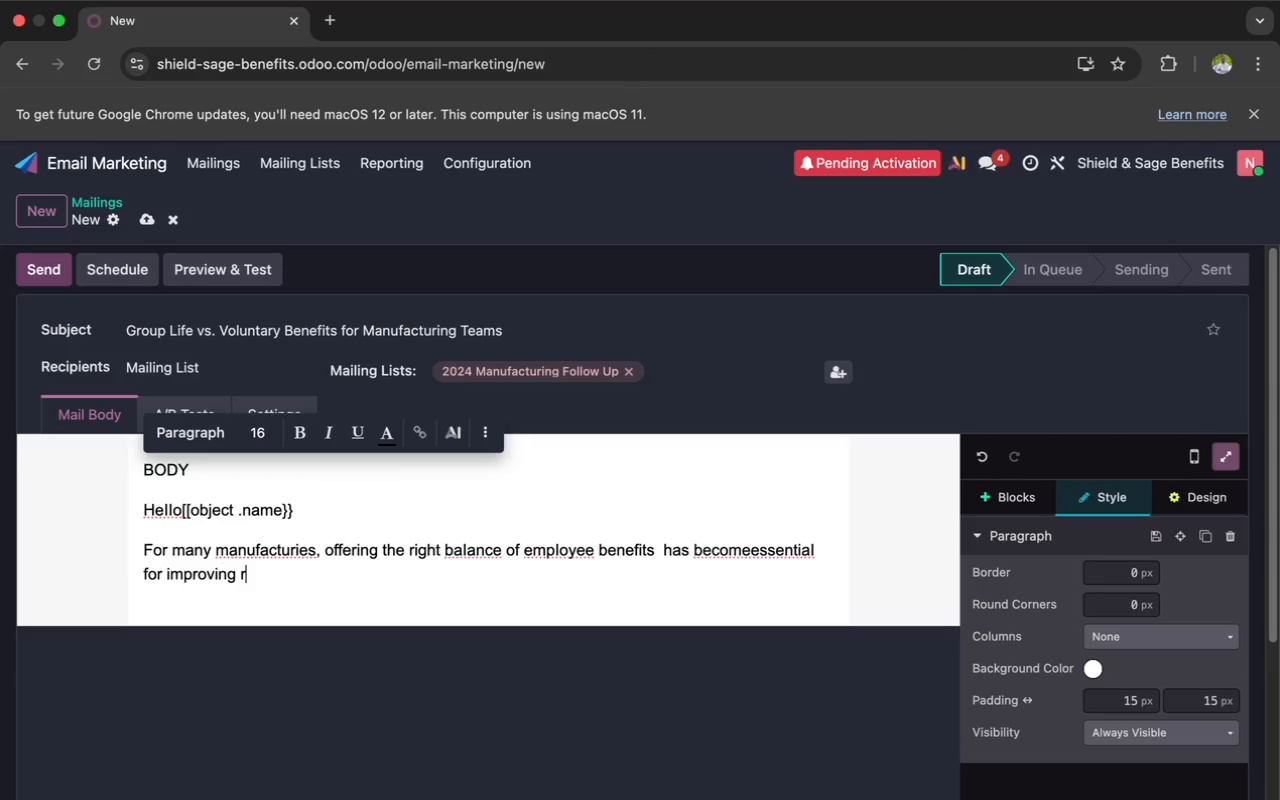 
type(ete)
 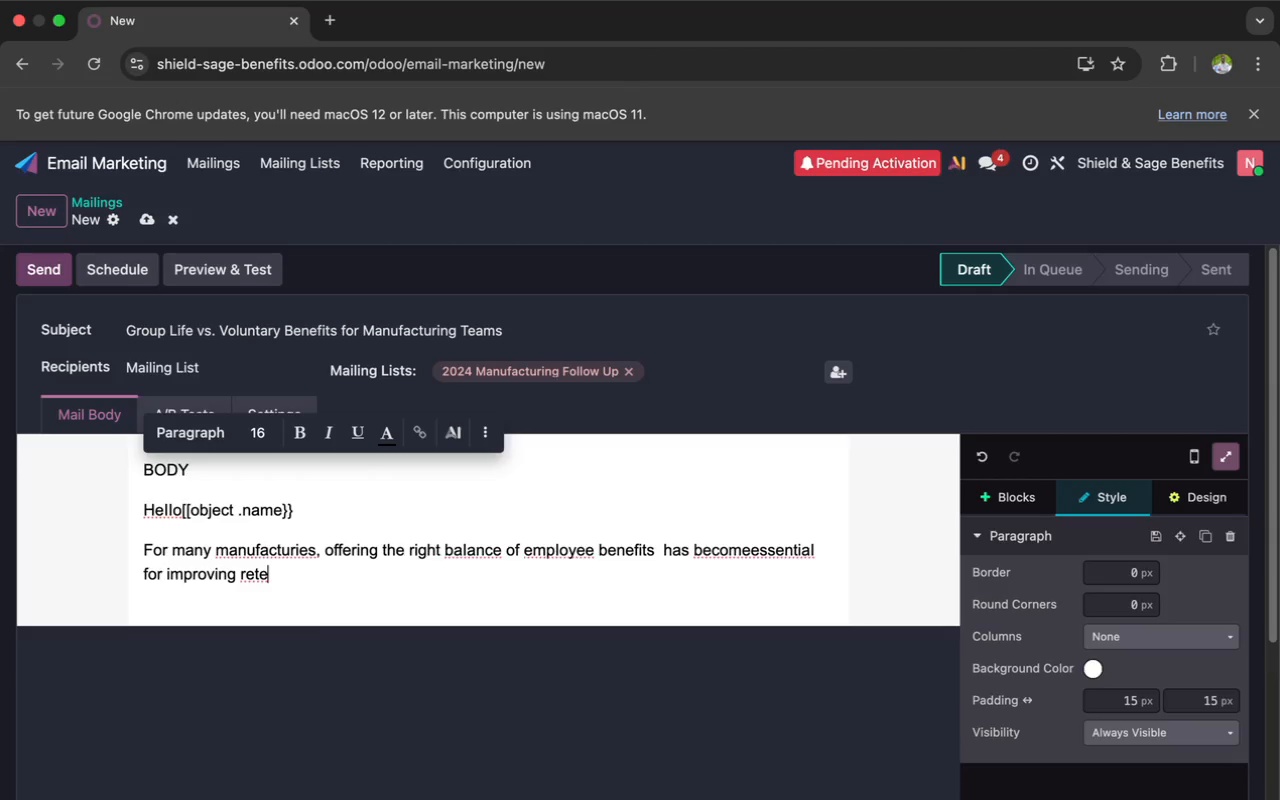 
wait(8.21)
 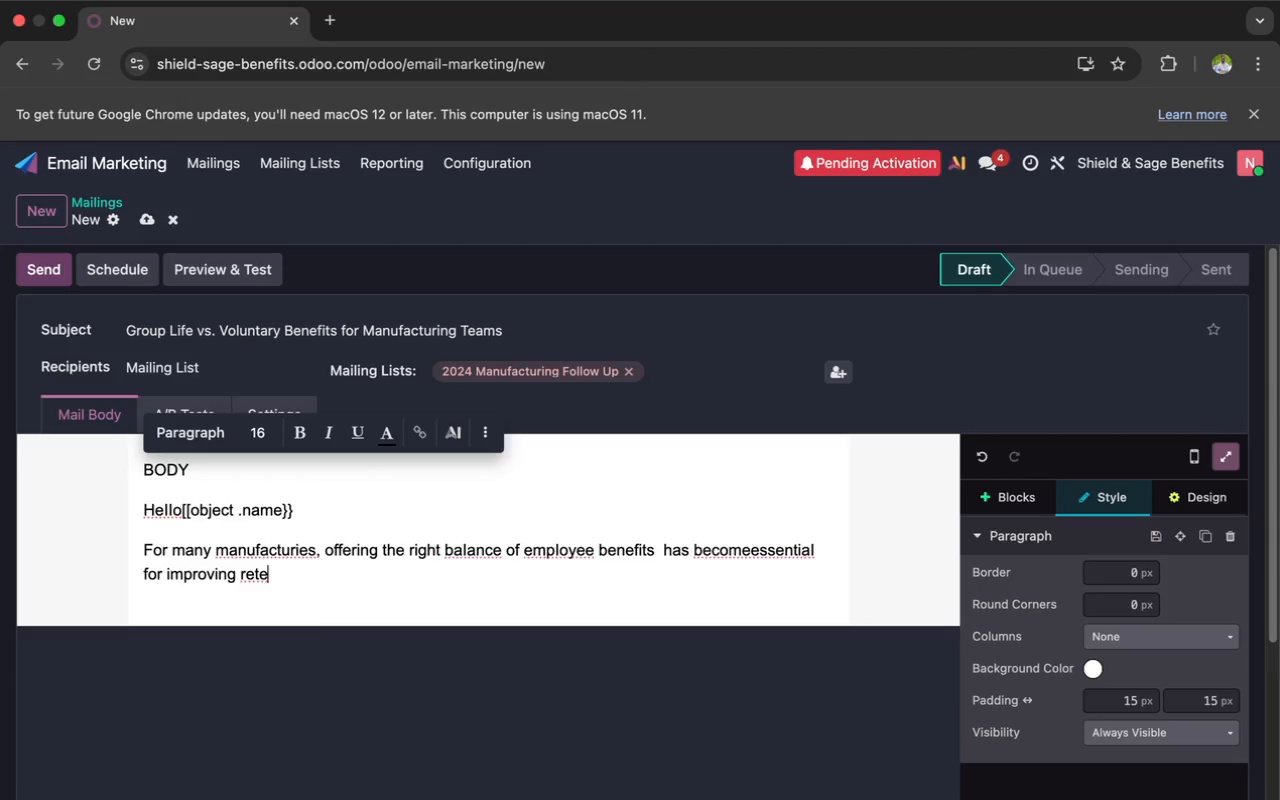 
type(nt)
 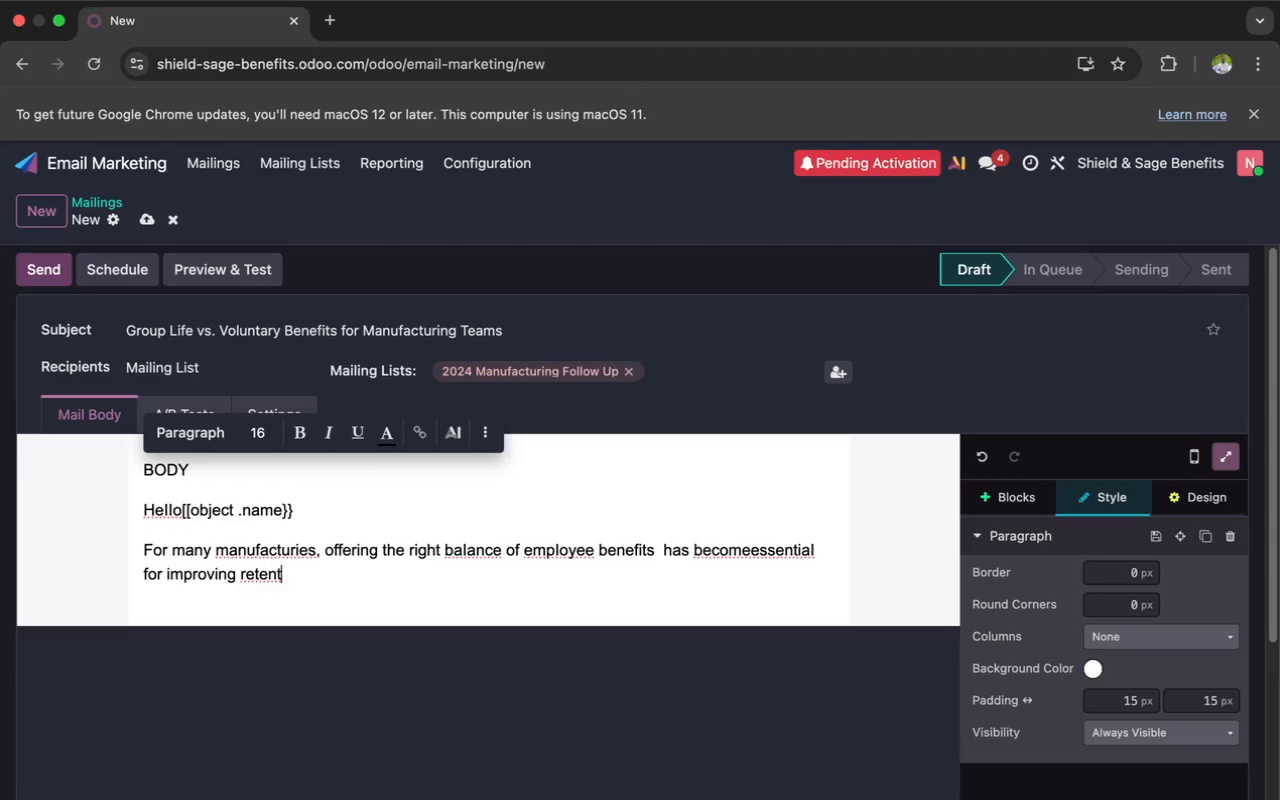 
key(I)
 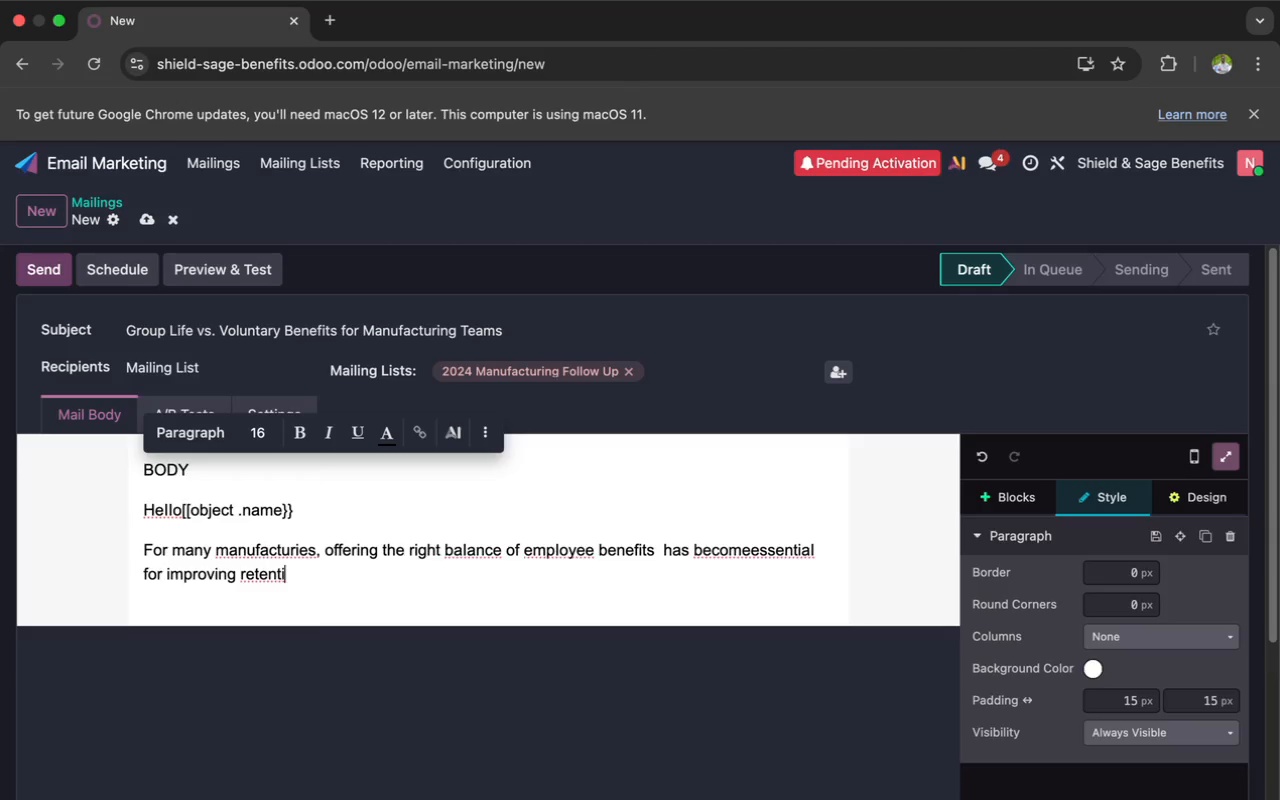 
wait(8.22)
 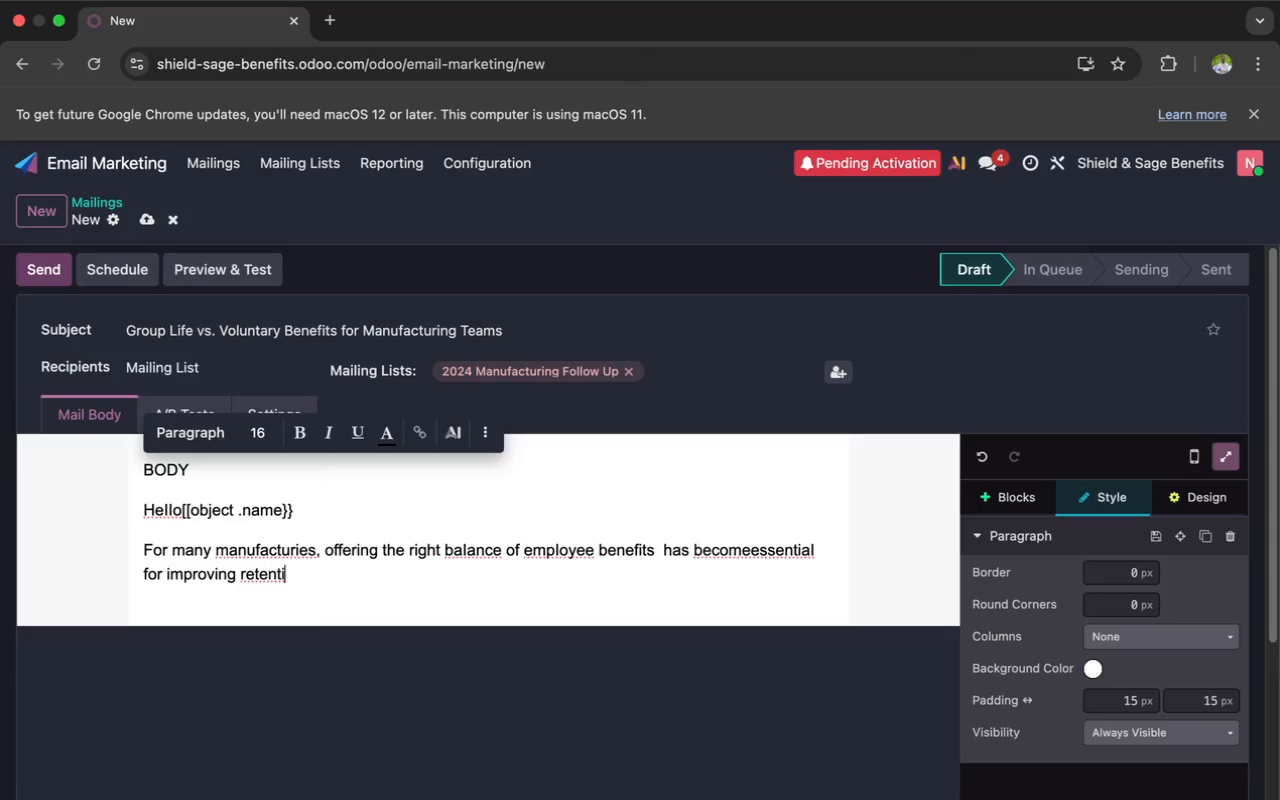 
key(O)
 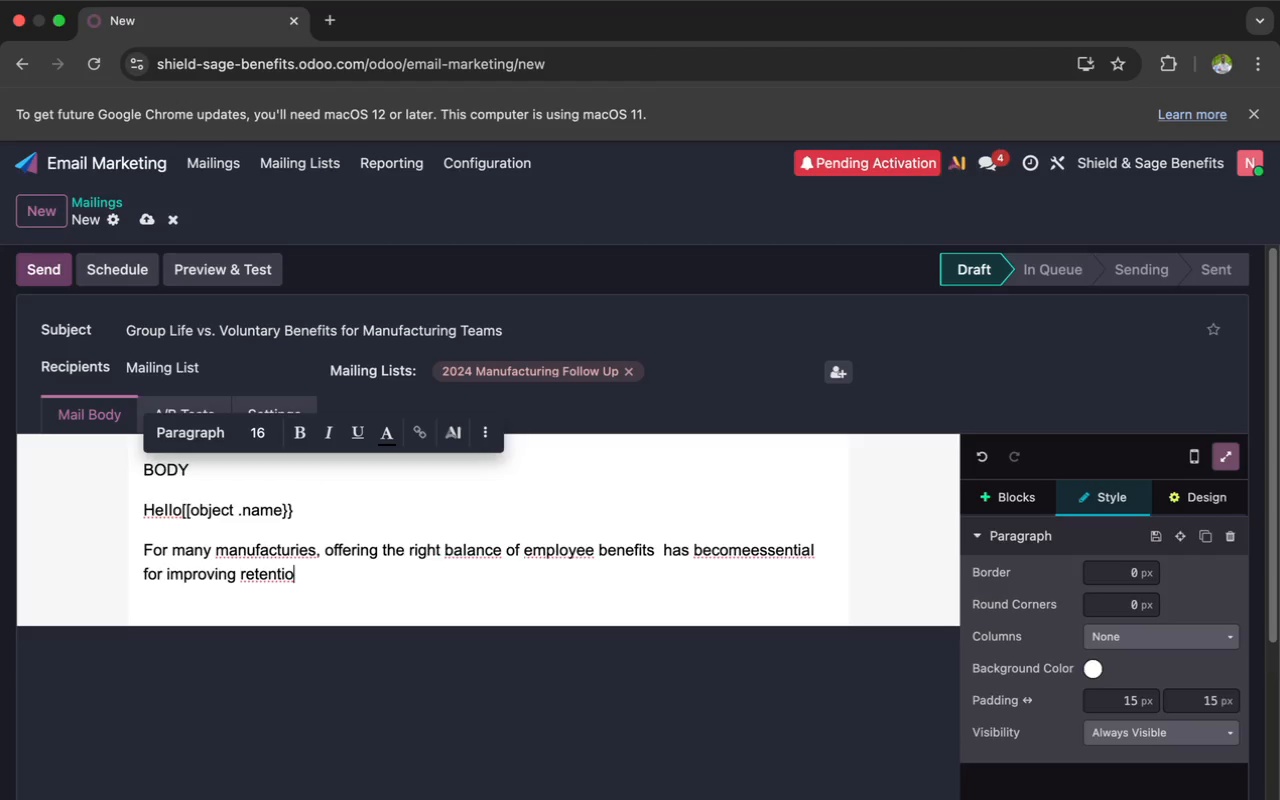 
wait(5.95)
 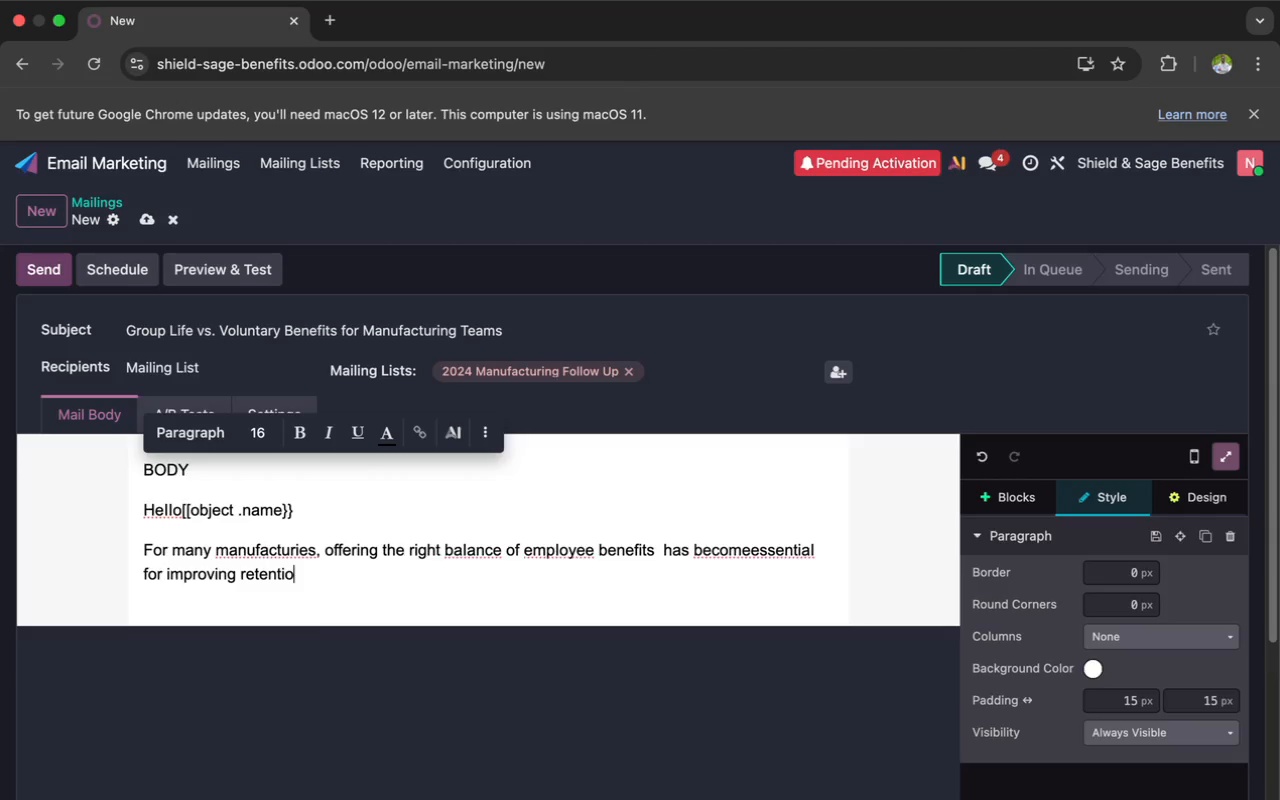 
key(N)
 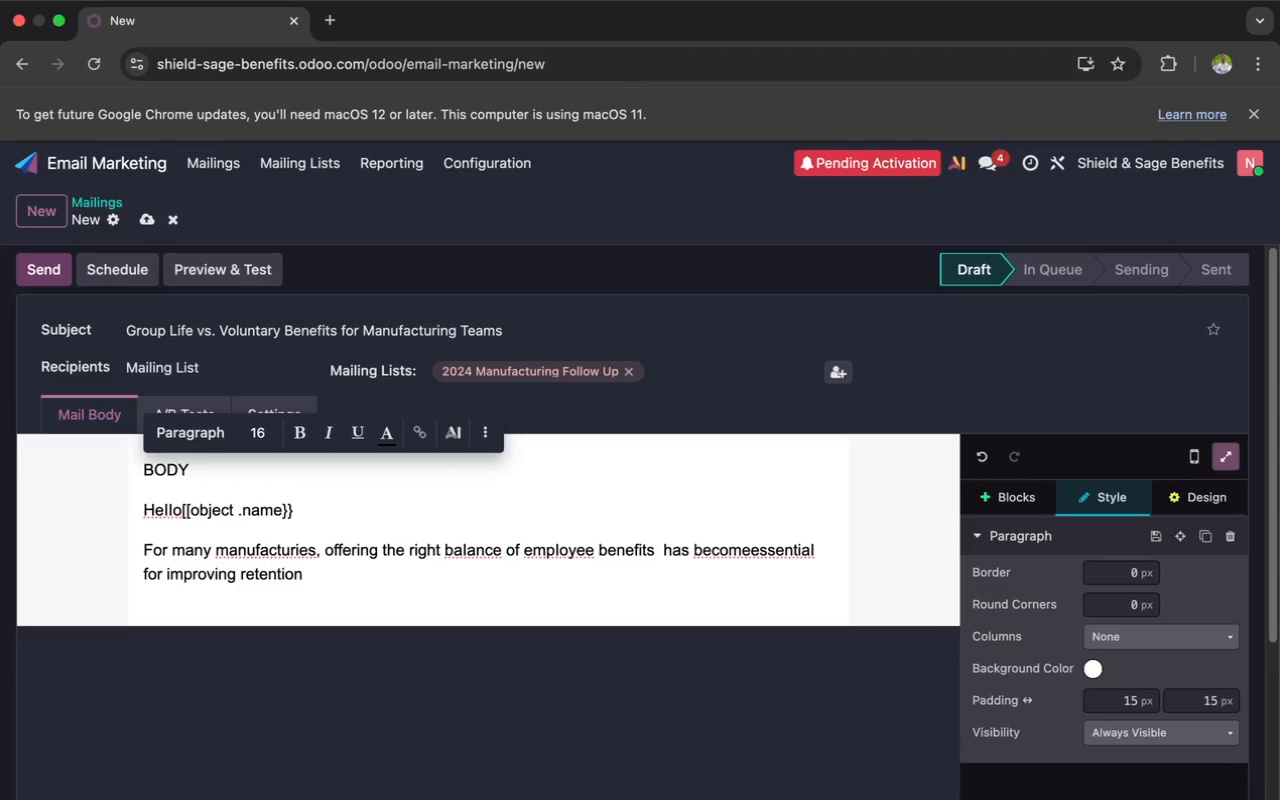 
wait(7.6)
 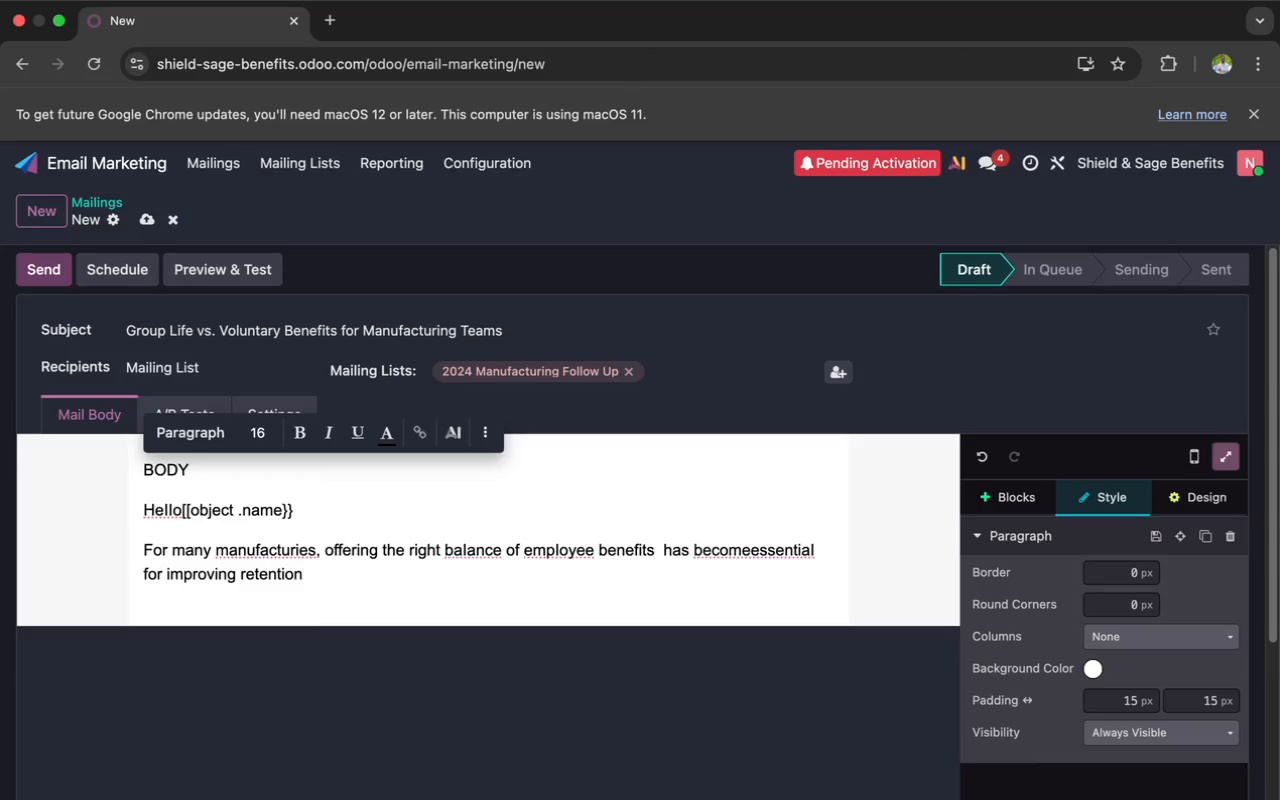 
key(Comma)
 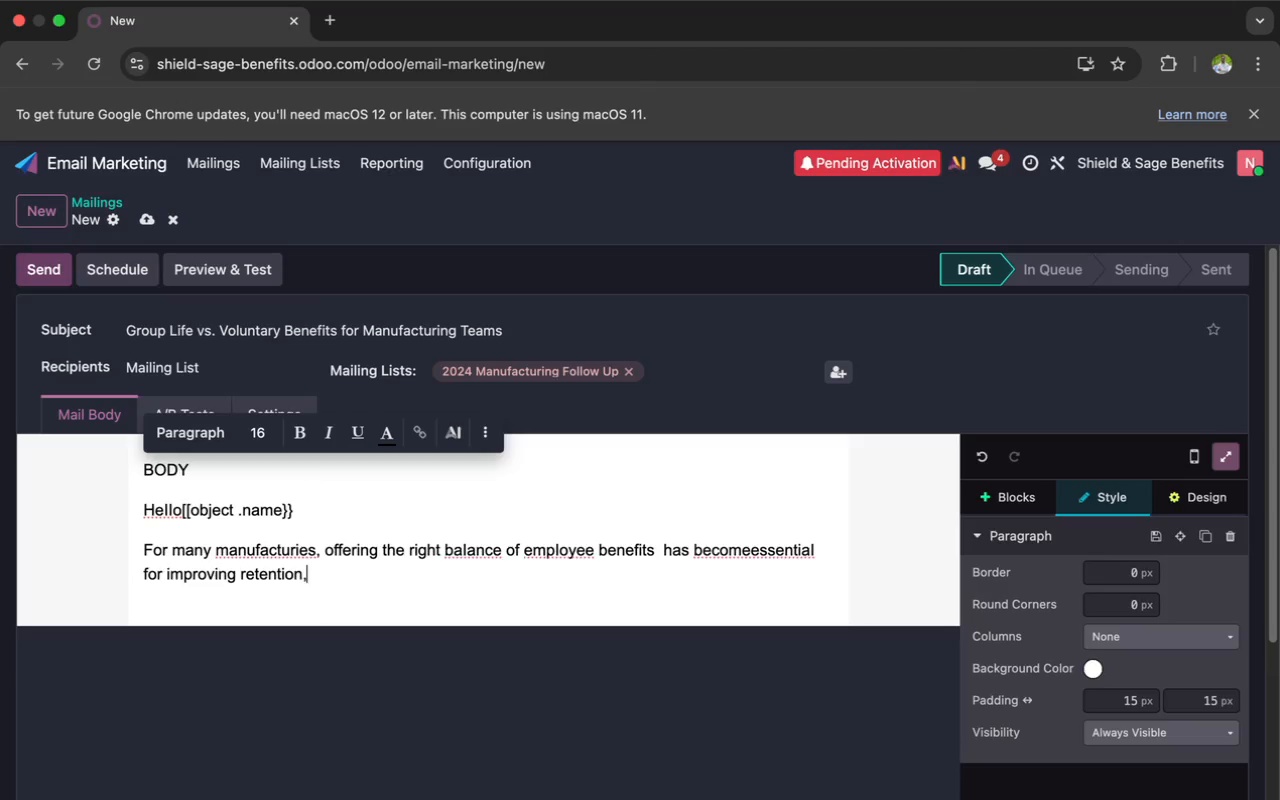 
key(Space)
 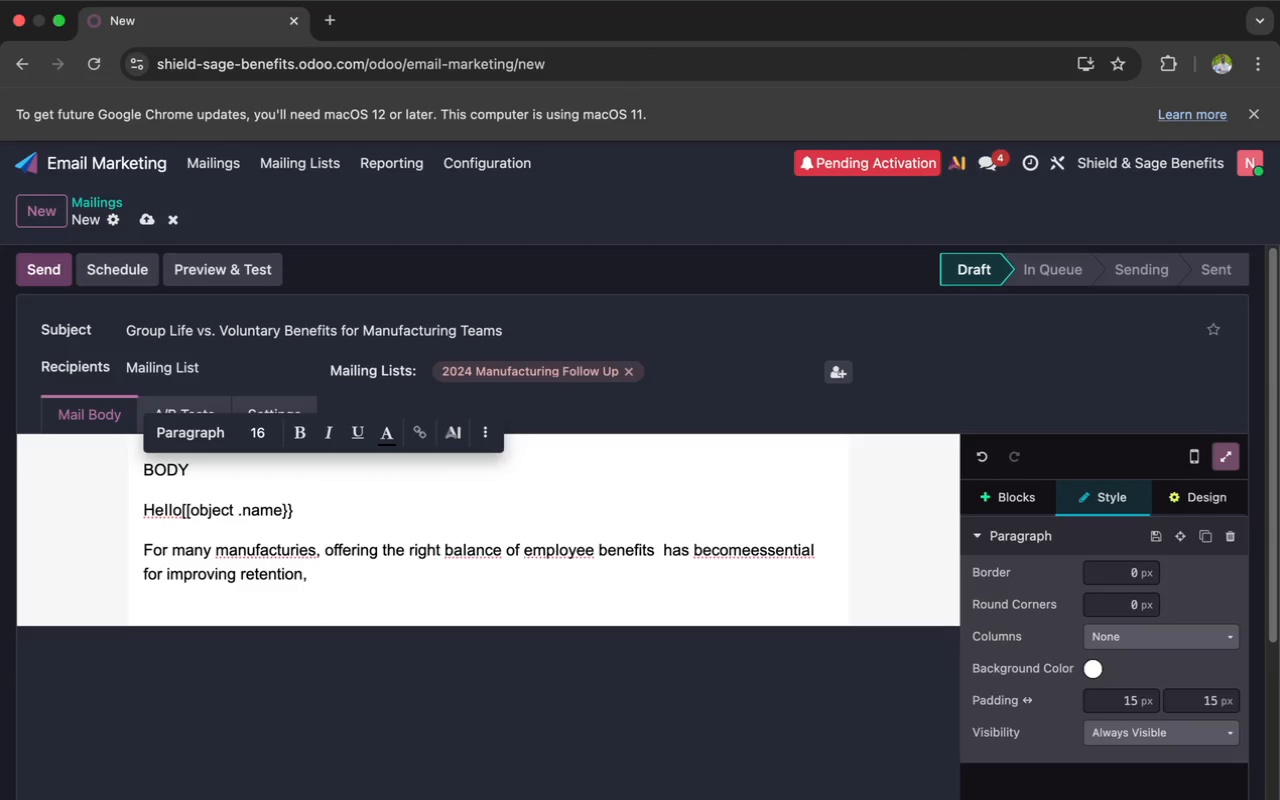 
wait(6.43)
 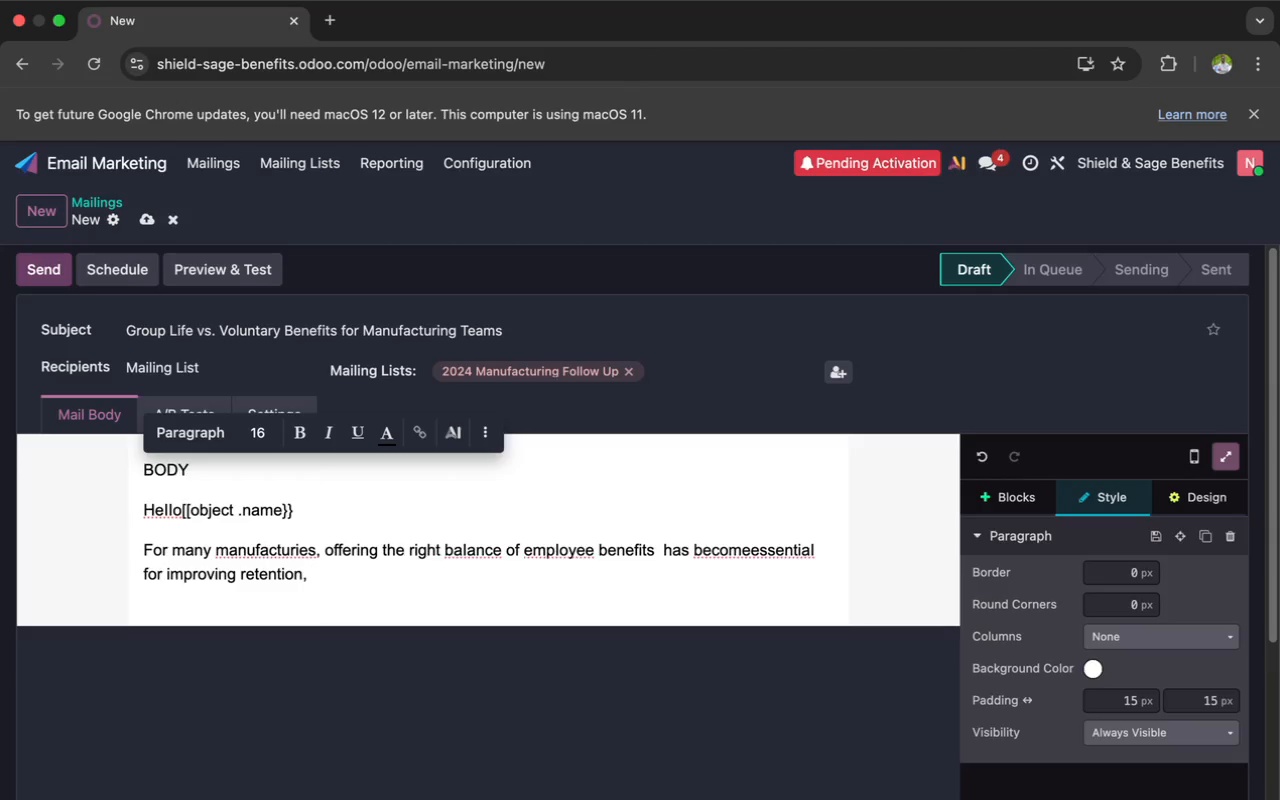 
key(W)
 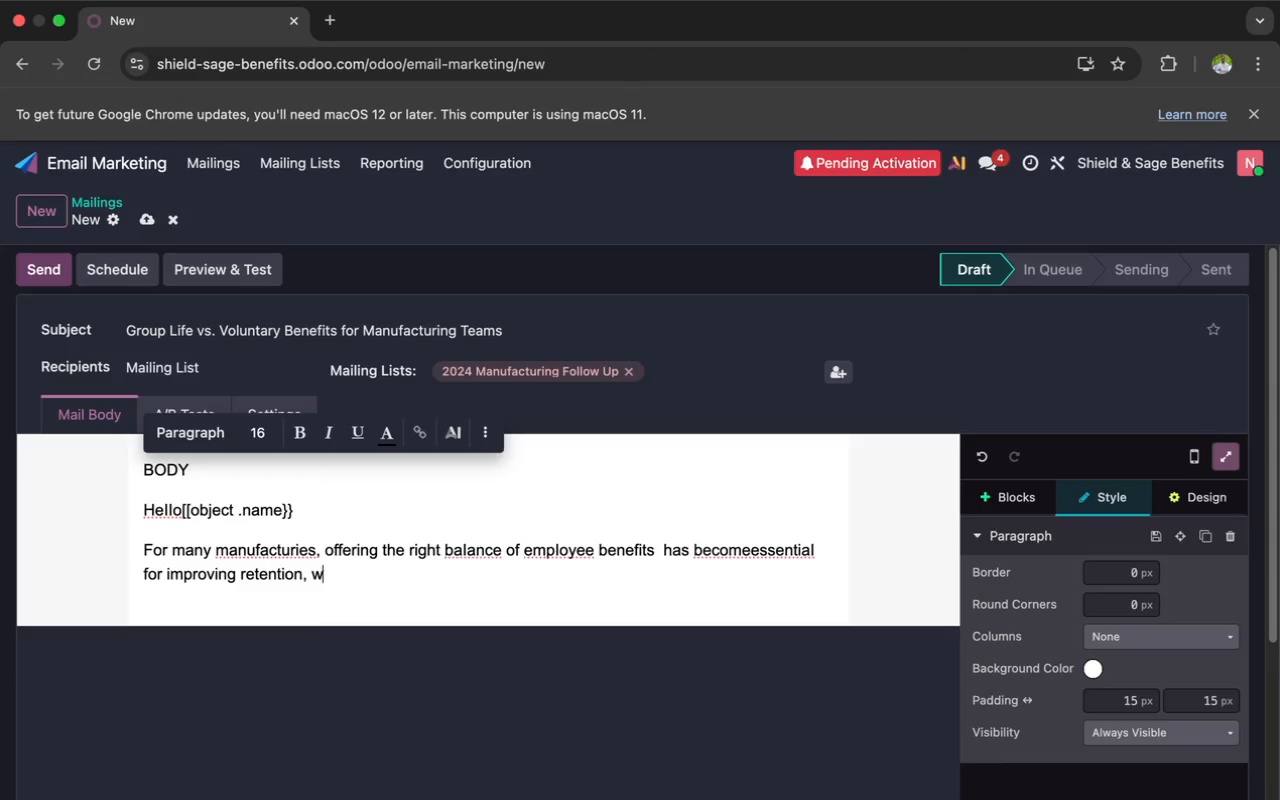 
wait(5.46)
 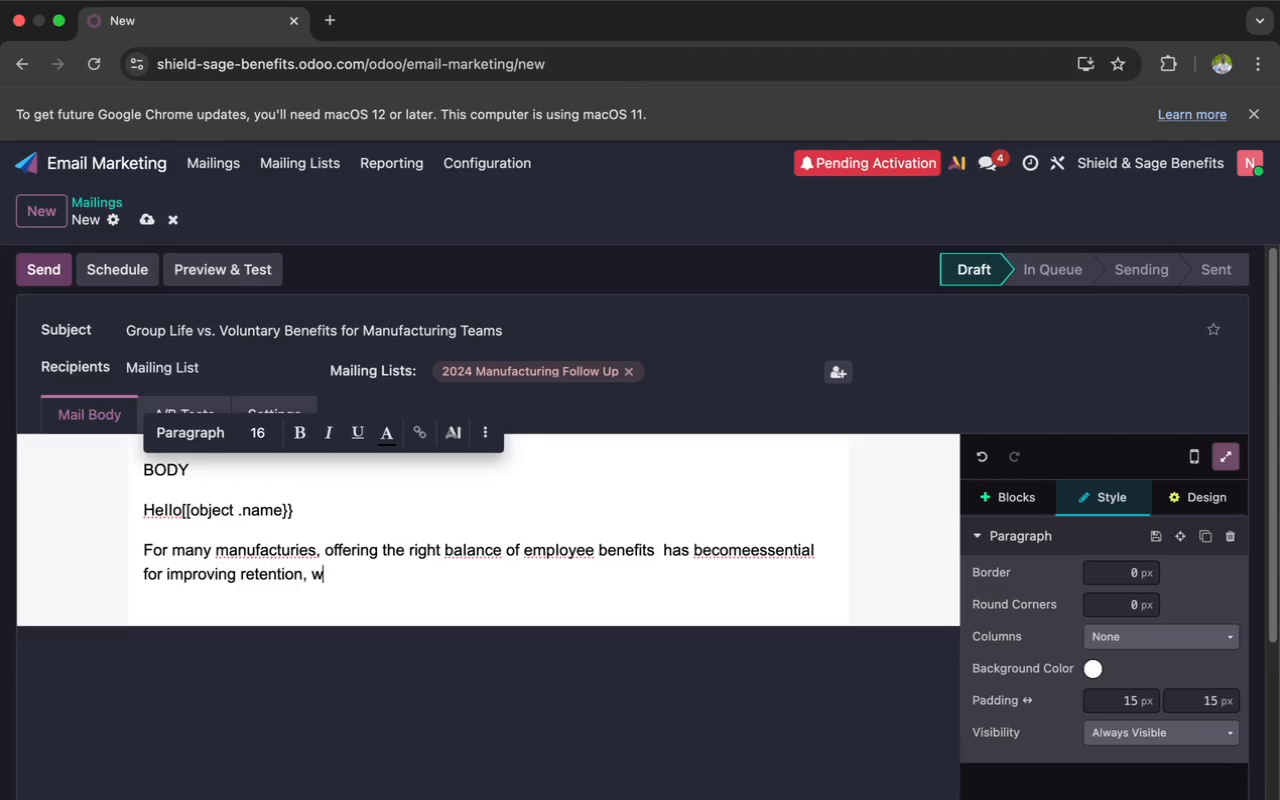 
type(or)
 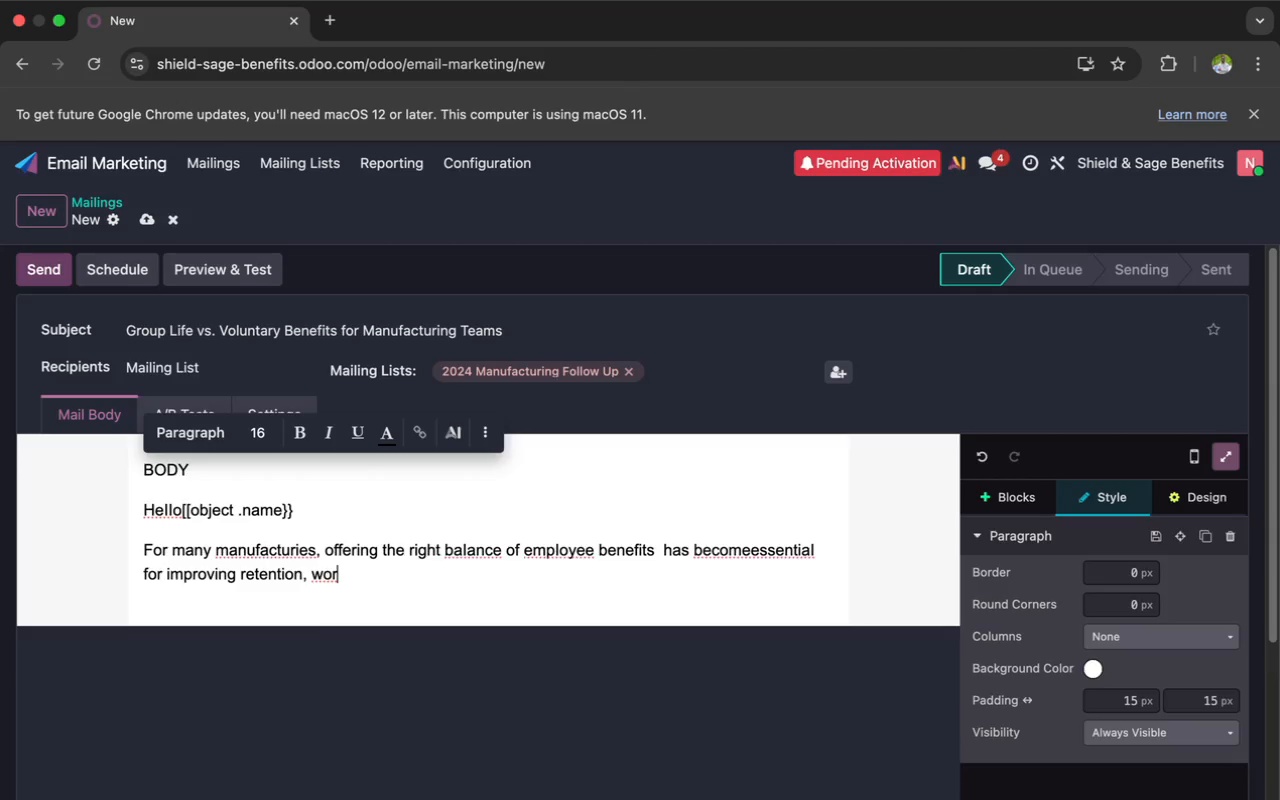 
wait(8.44)
 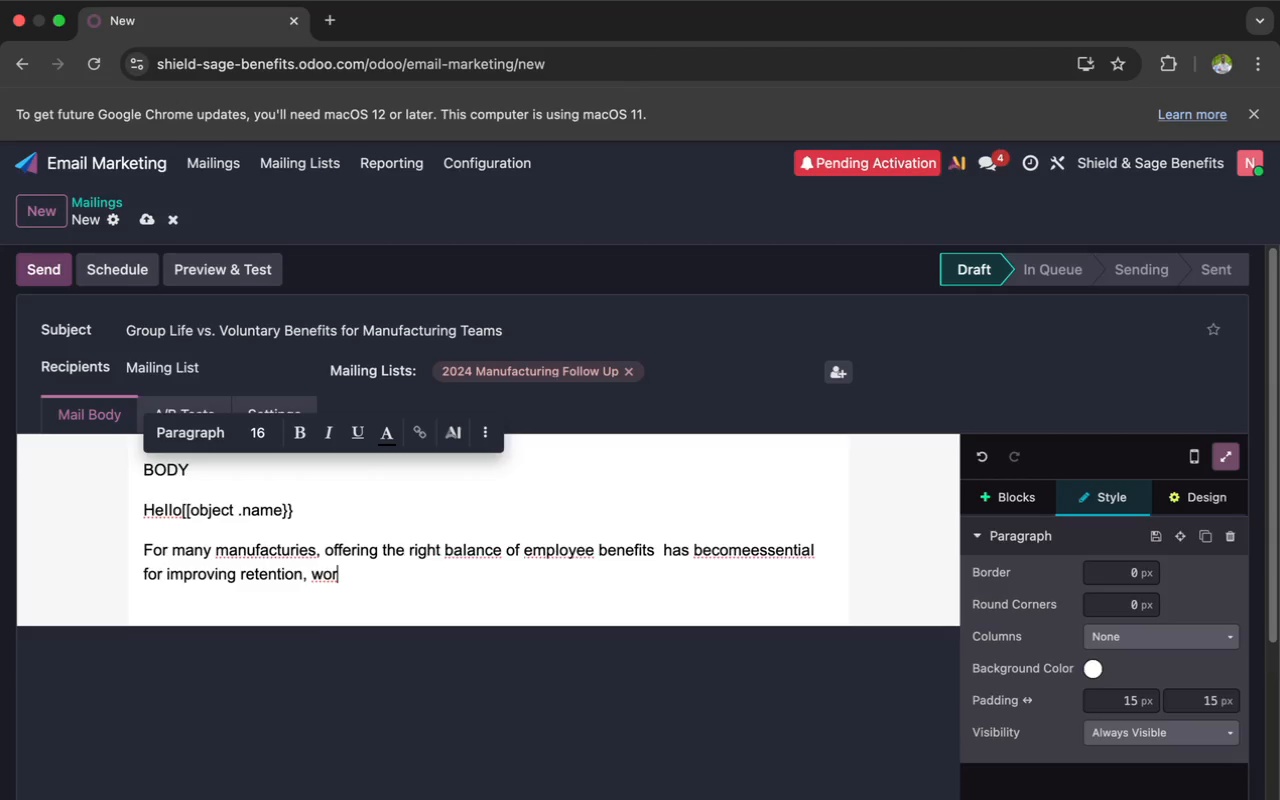 
key(K)
 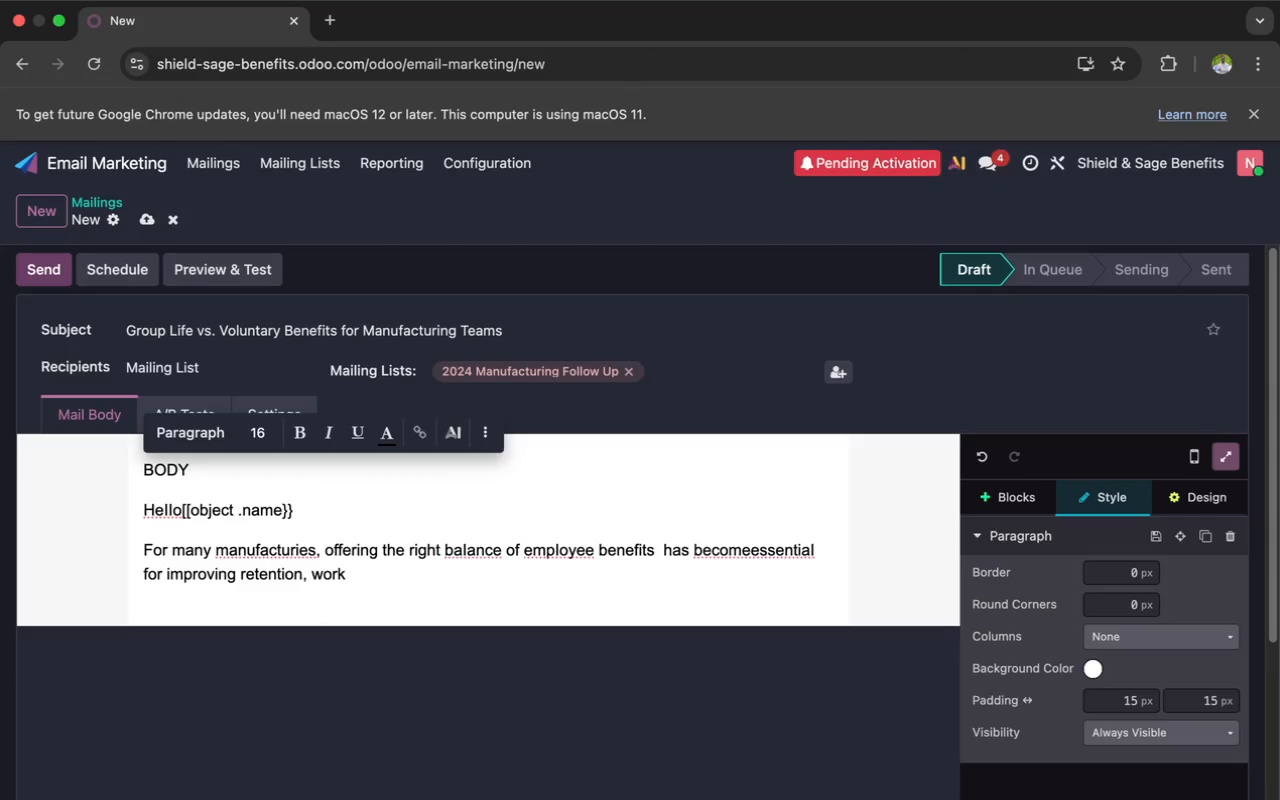 
wait(6.5)
 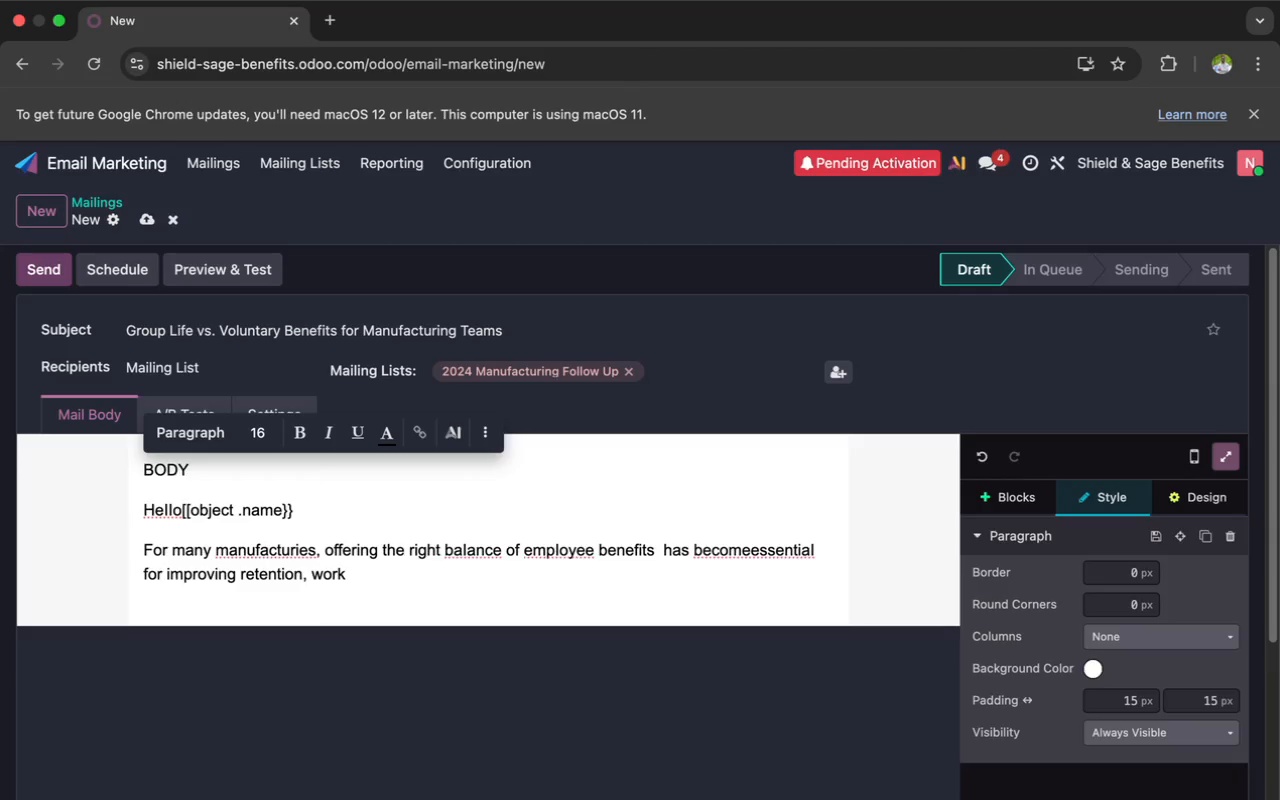 
key(T)
 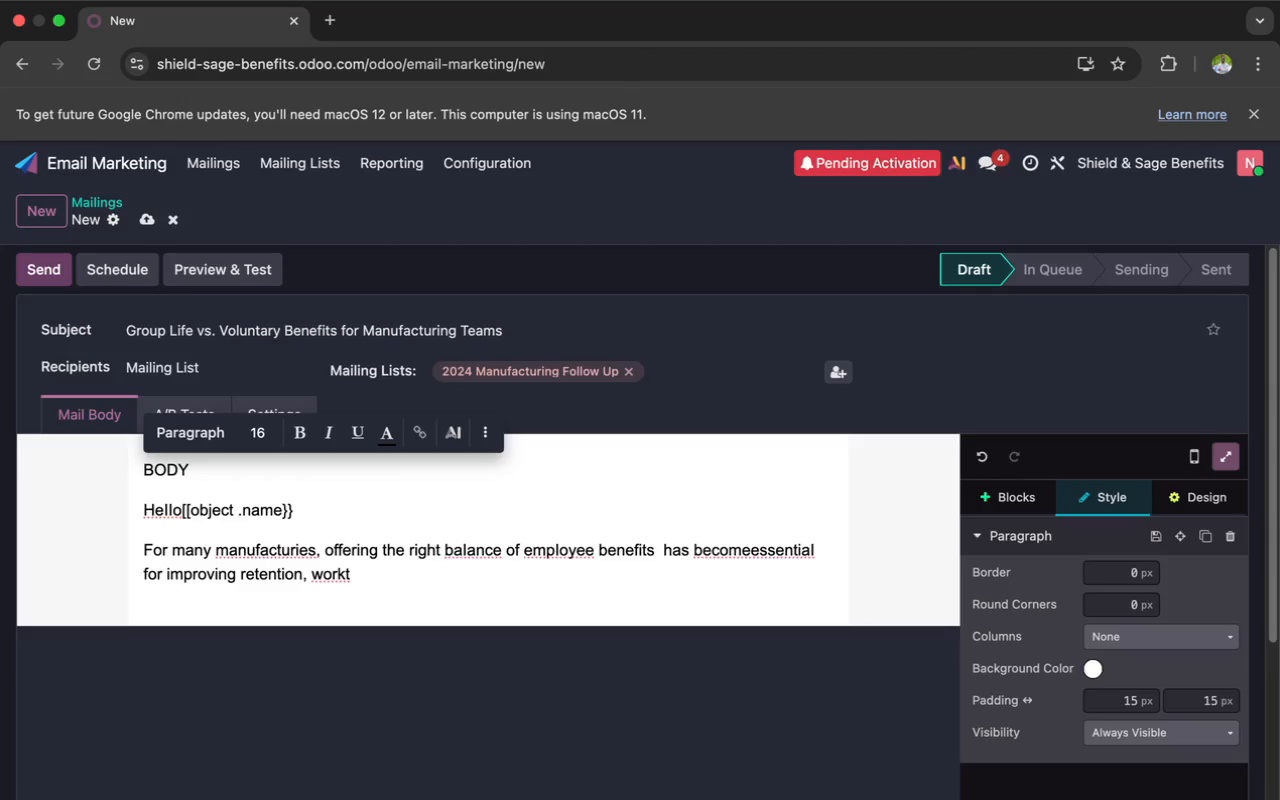 
key(Backspace)
 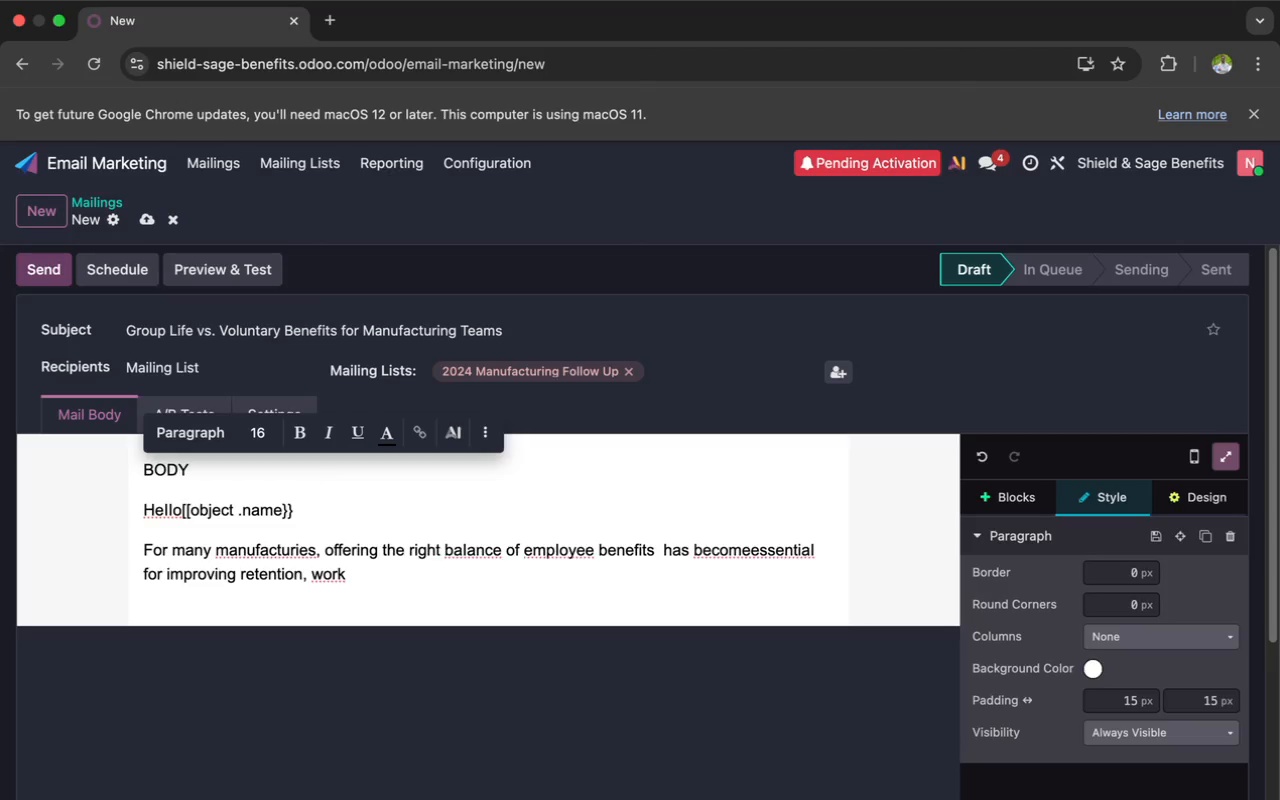 
key(R)
 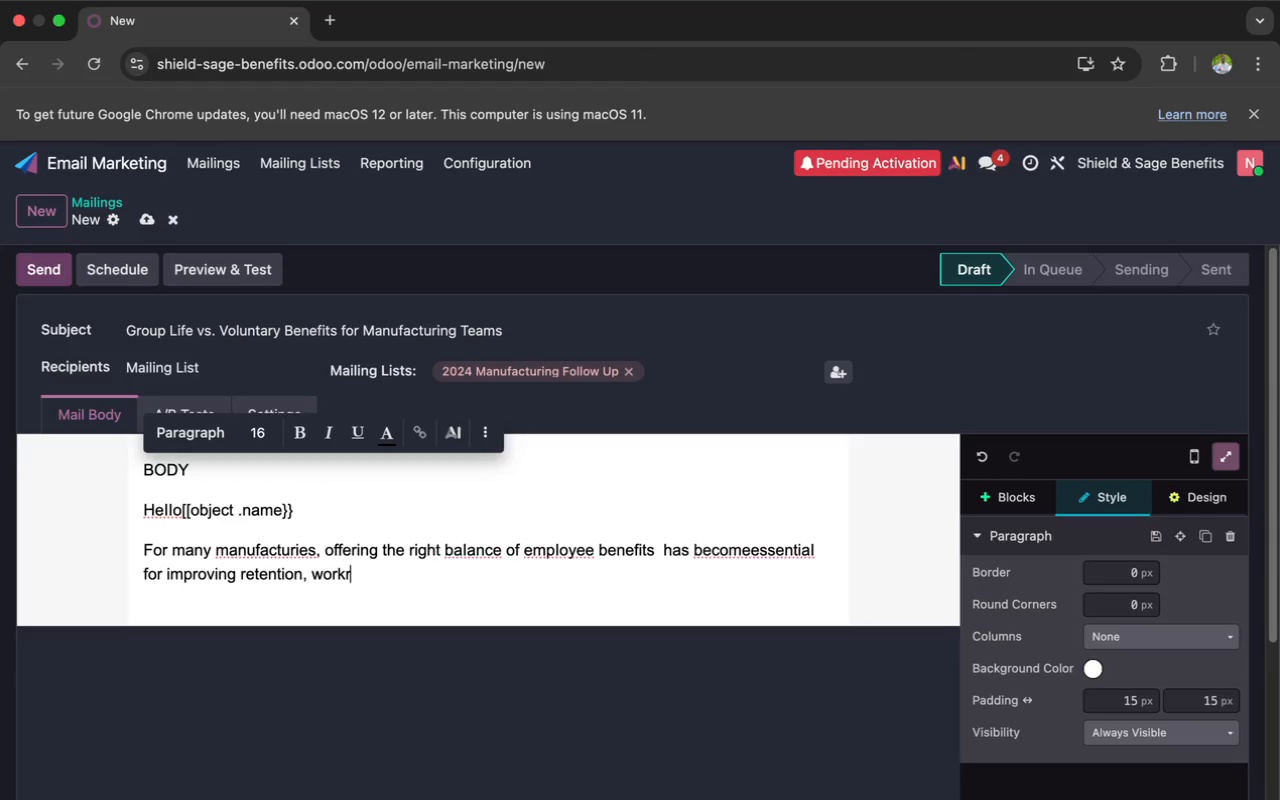 
key(Backspace)
 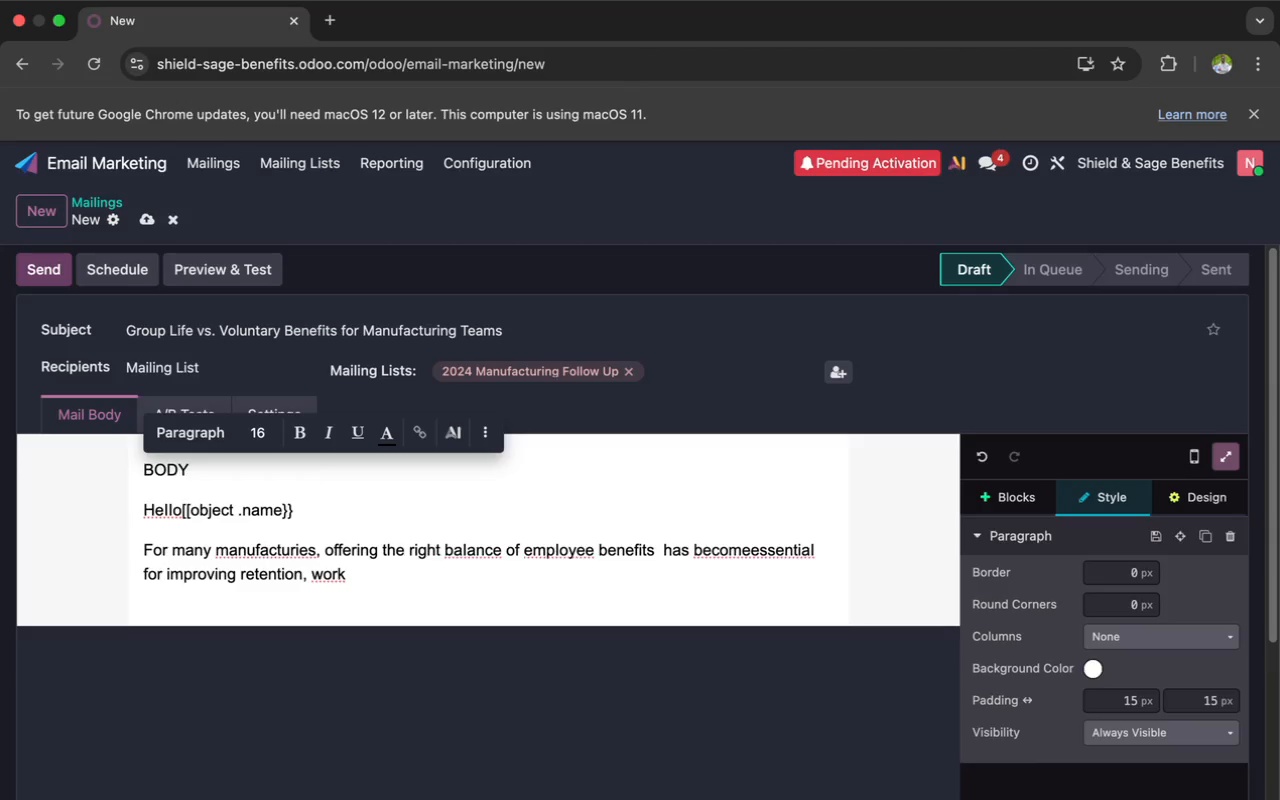 
key(F)
 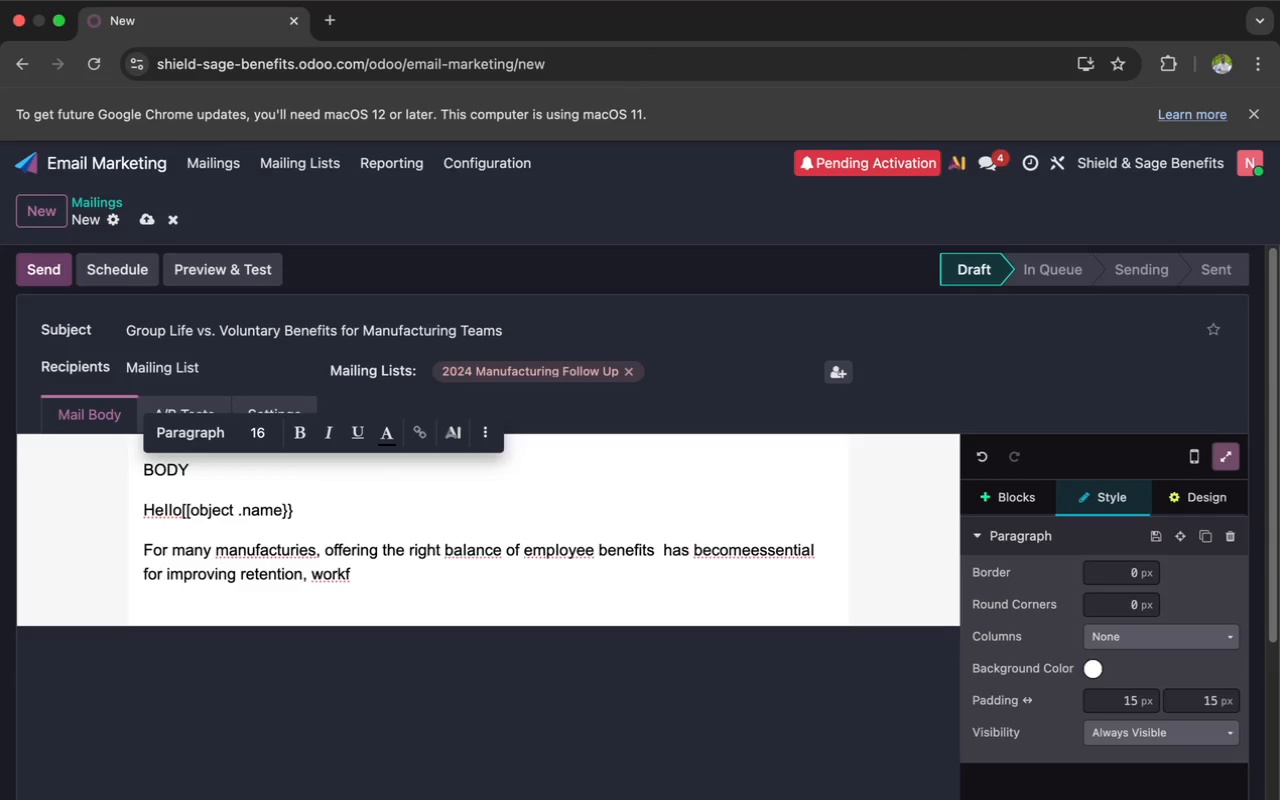 
wait(11.02)
 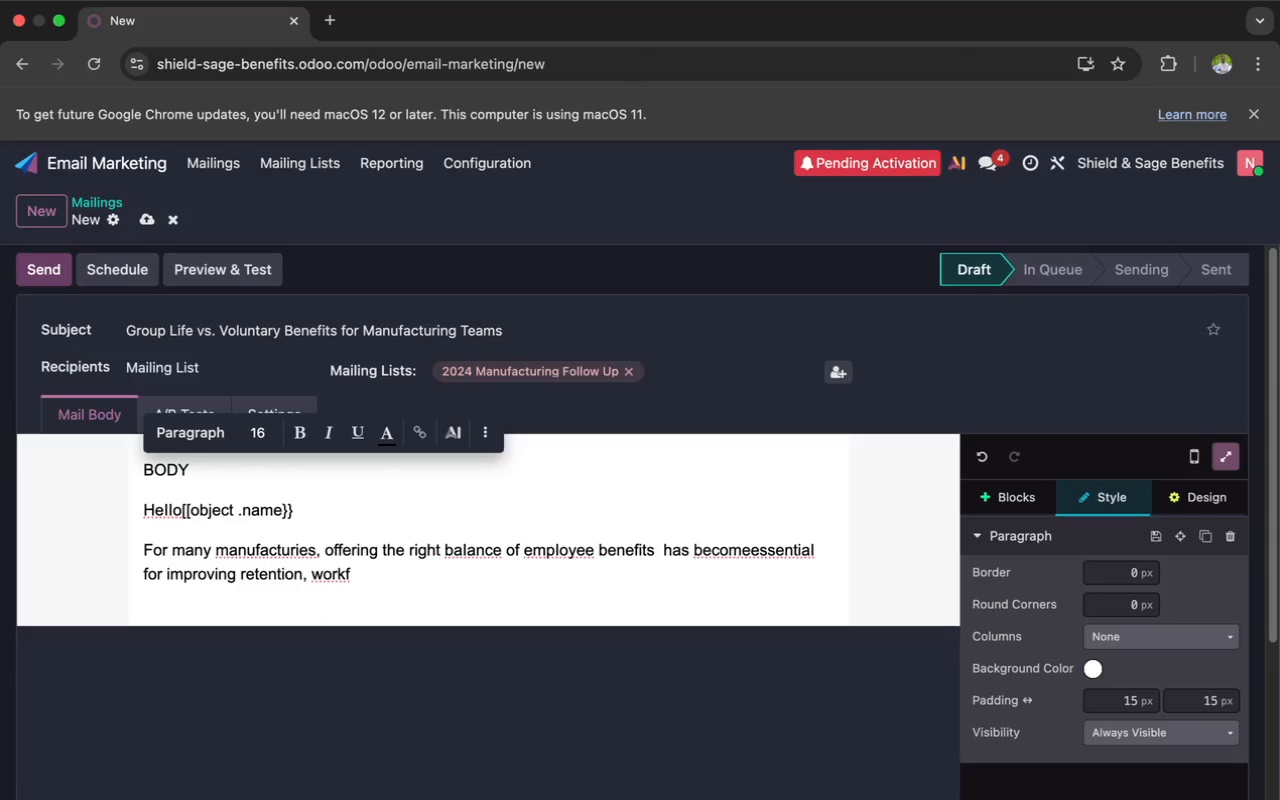 
type(oy)
key(Backspace)
type(r)
 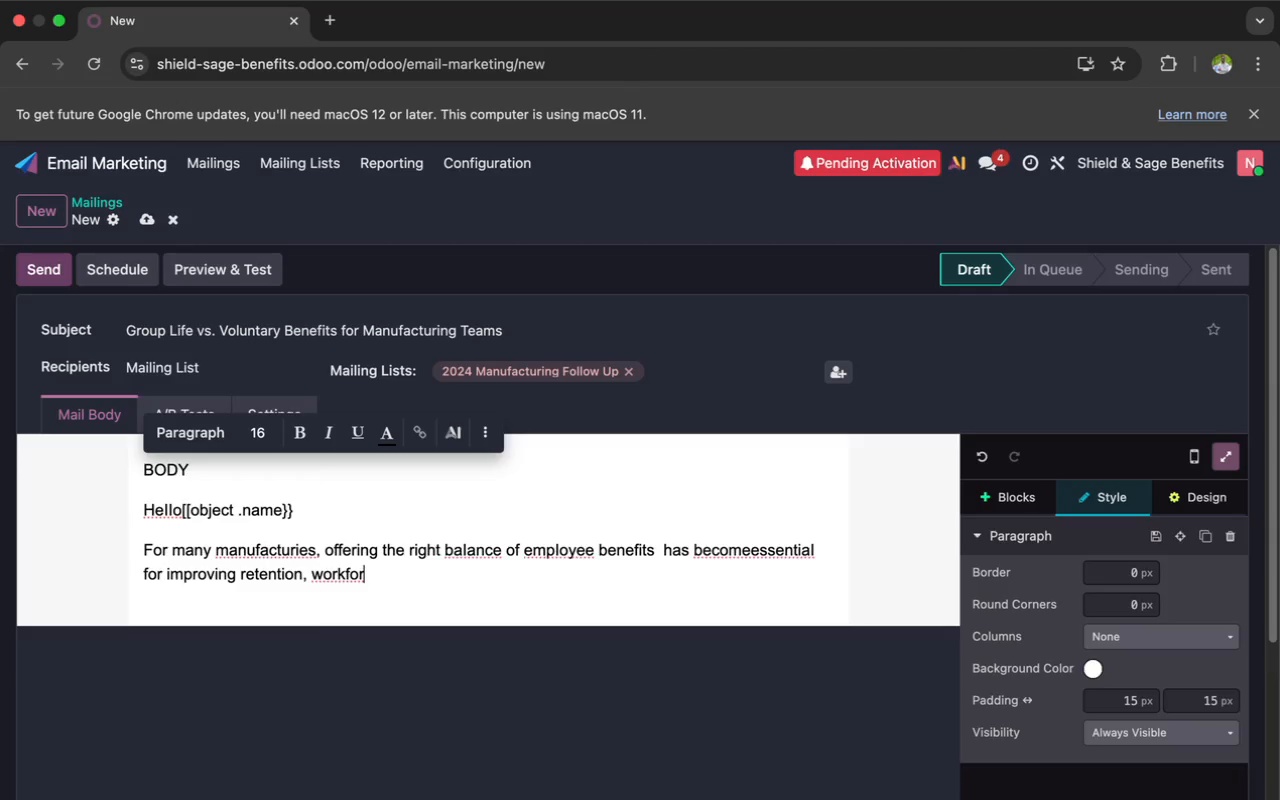 
wait(6.1)
 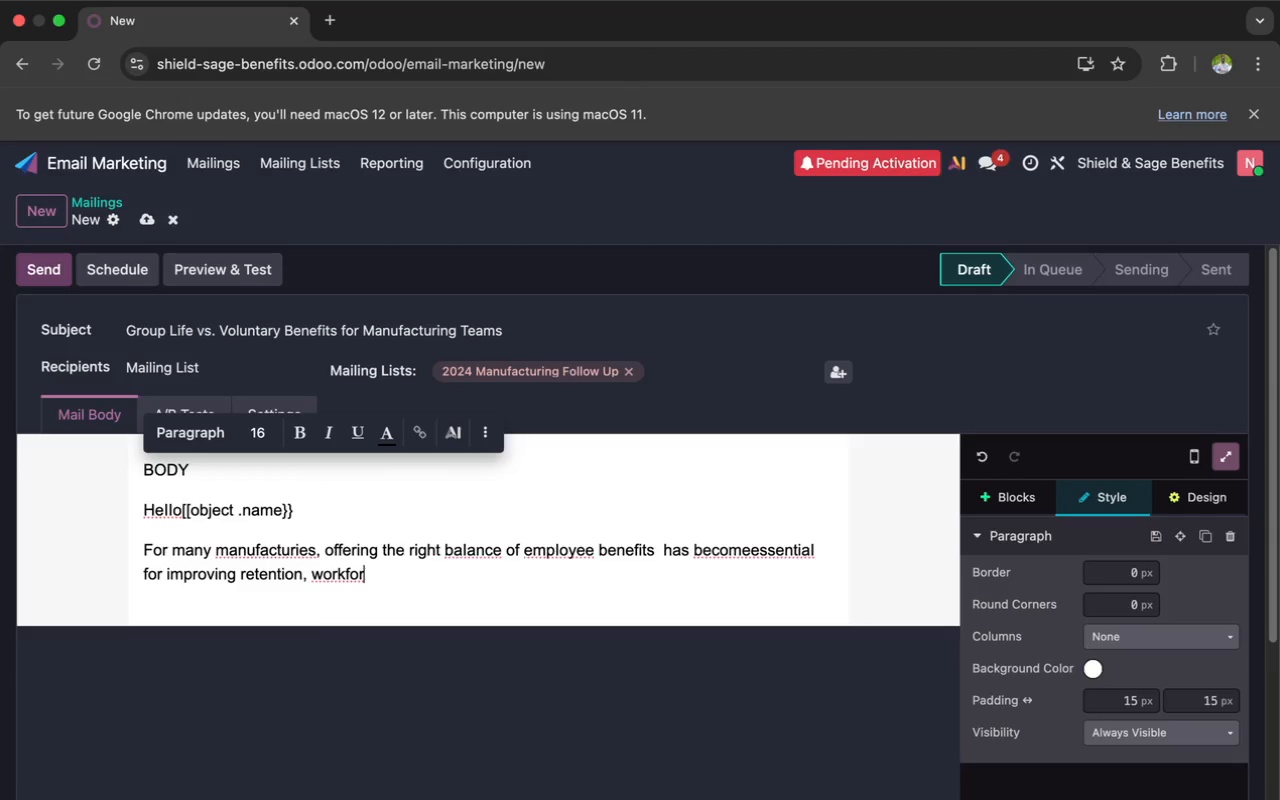 
type(ce)
 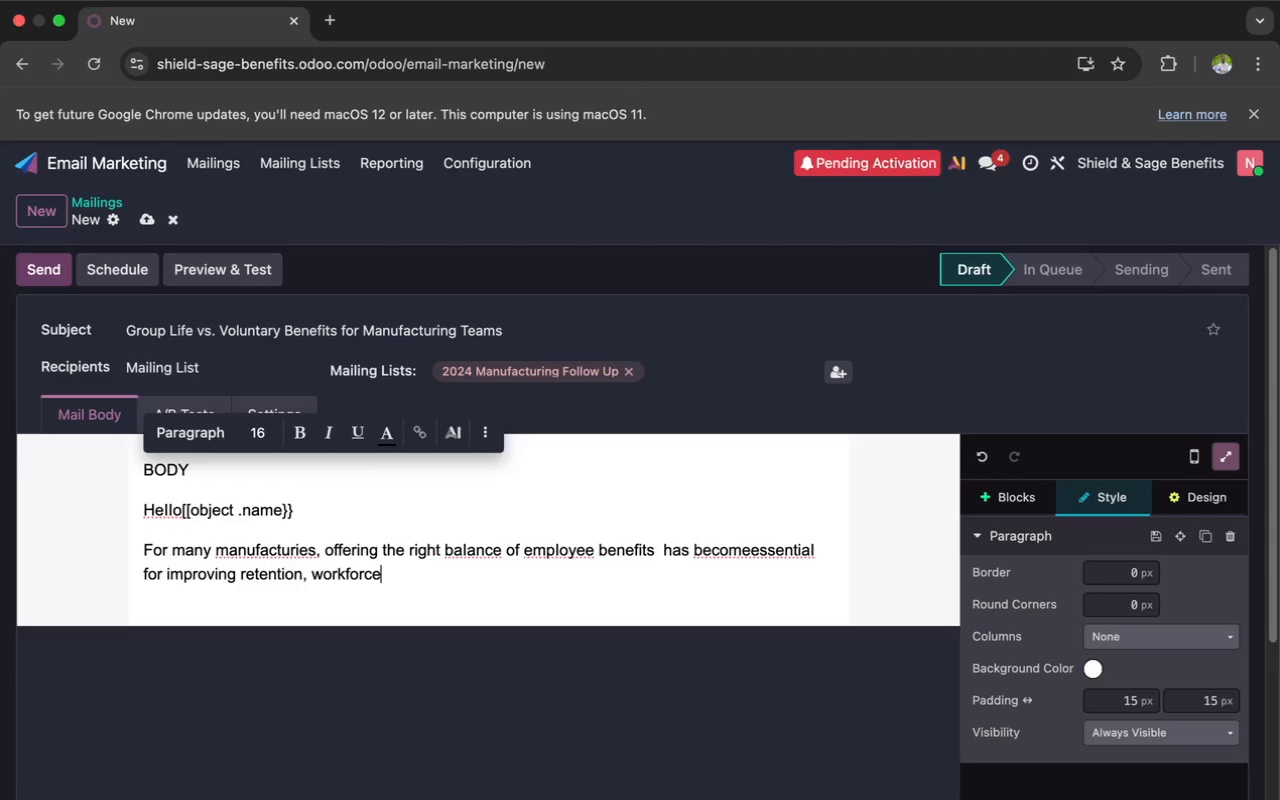 
wait(5.54)
 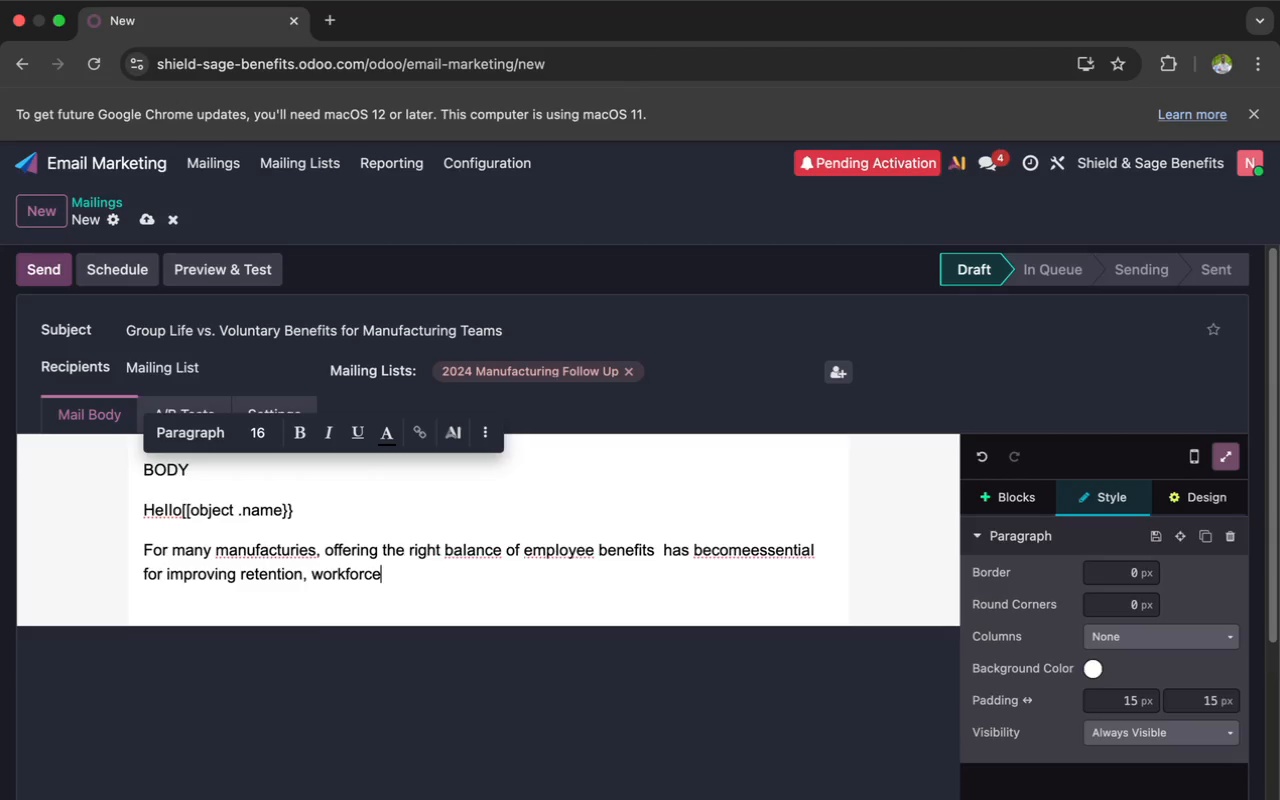 
key(Space)
 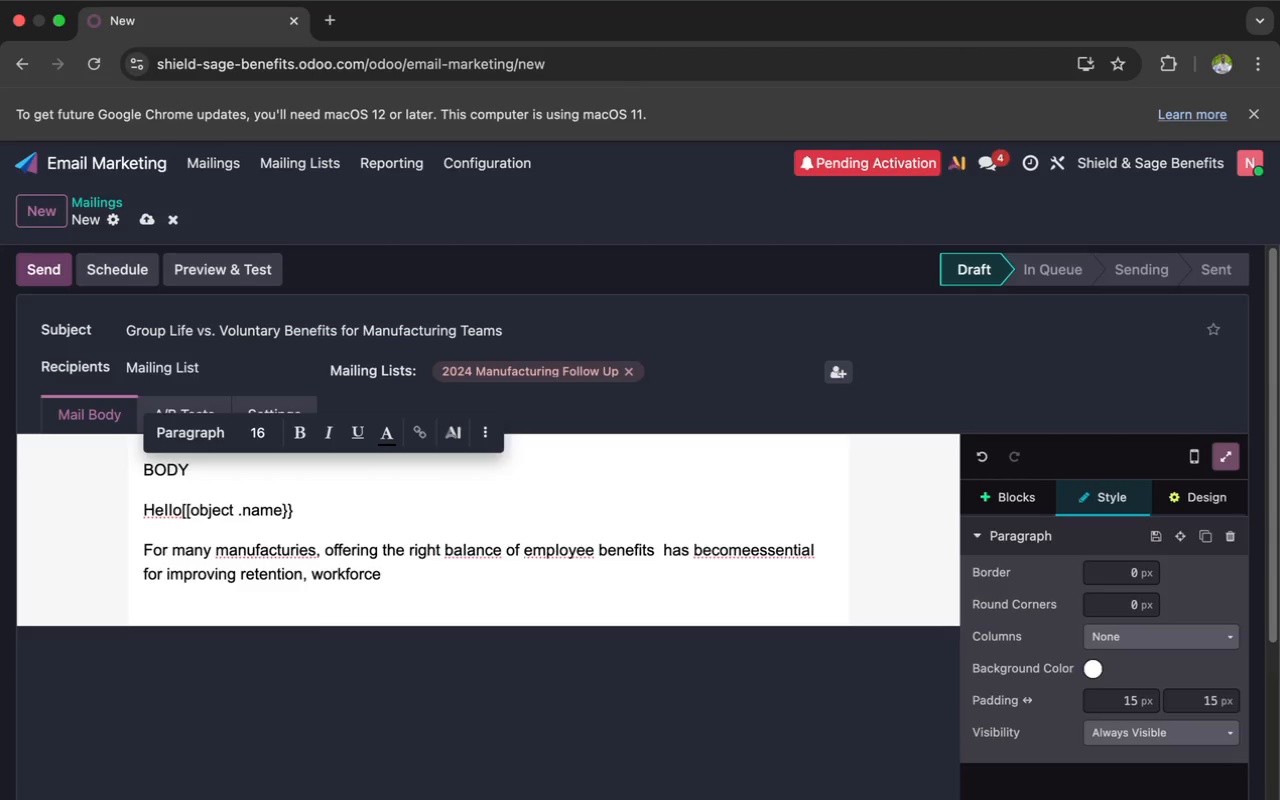 
key(S)
 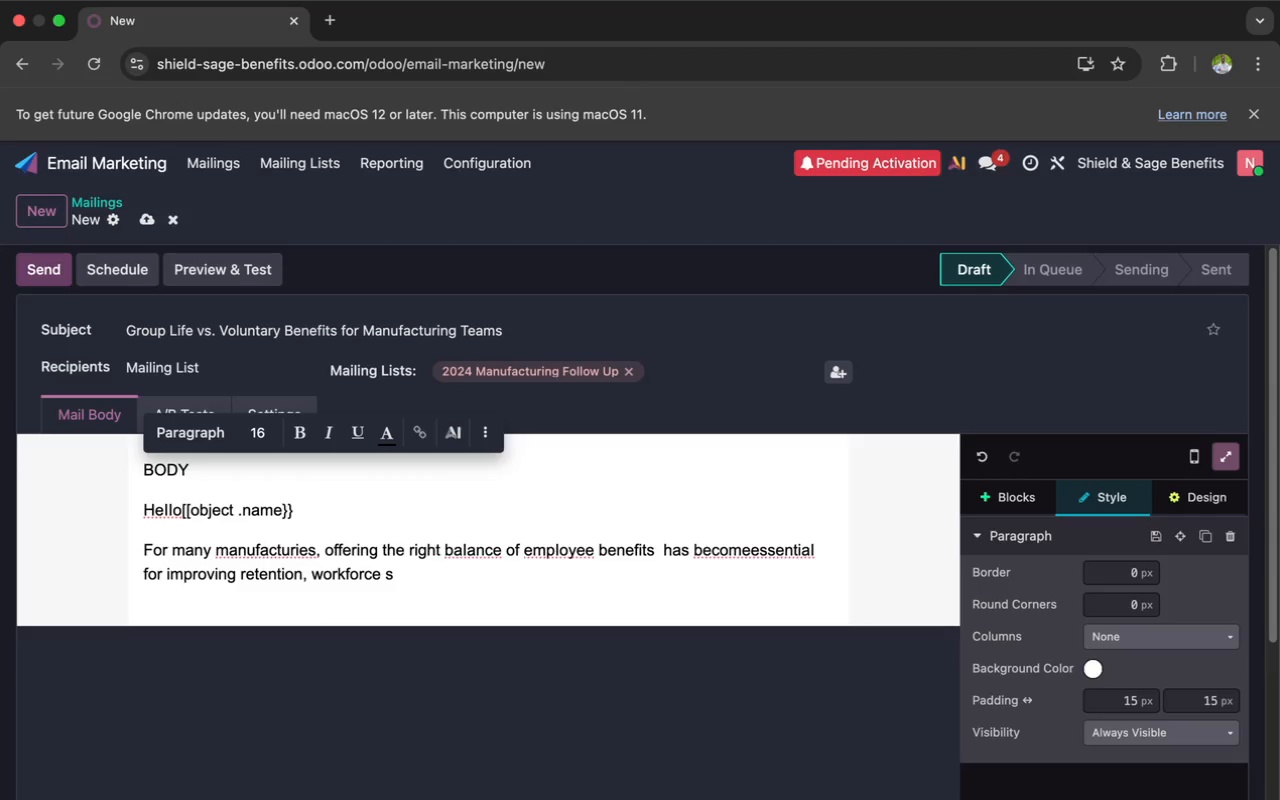 
wait(7.46)
 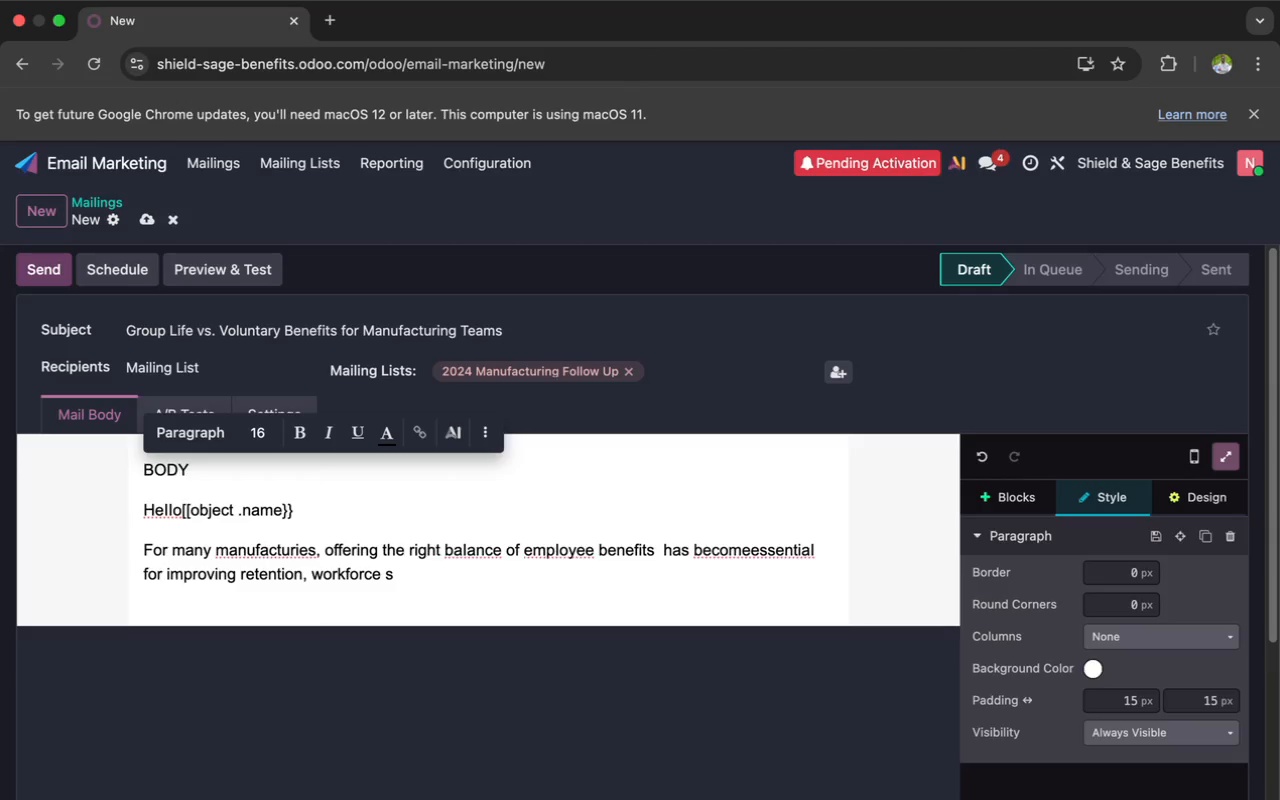 
key(R)
 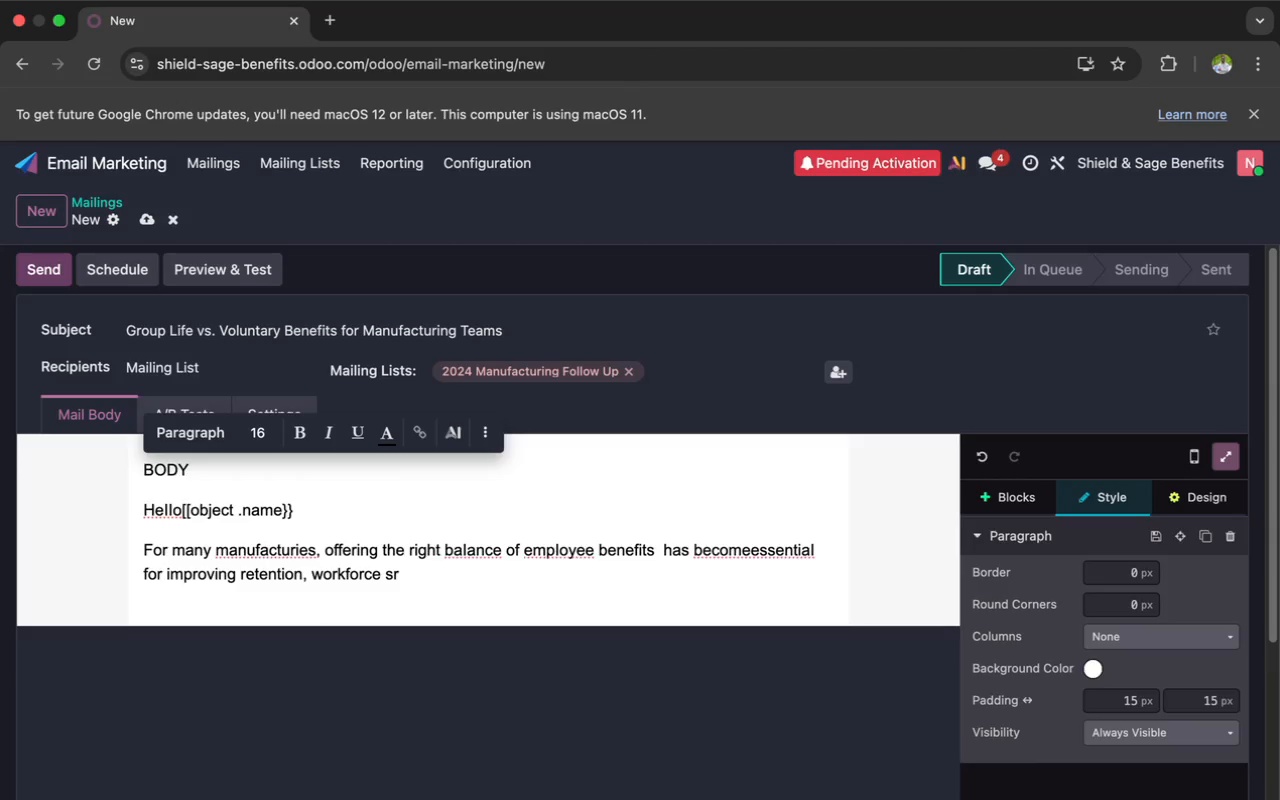 
key(Backspace)
 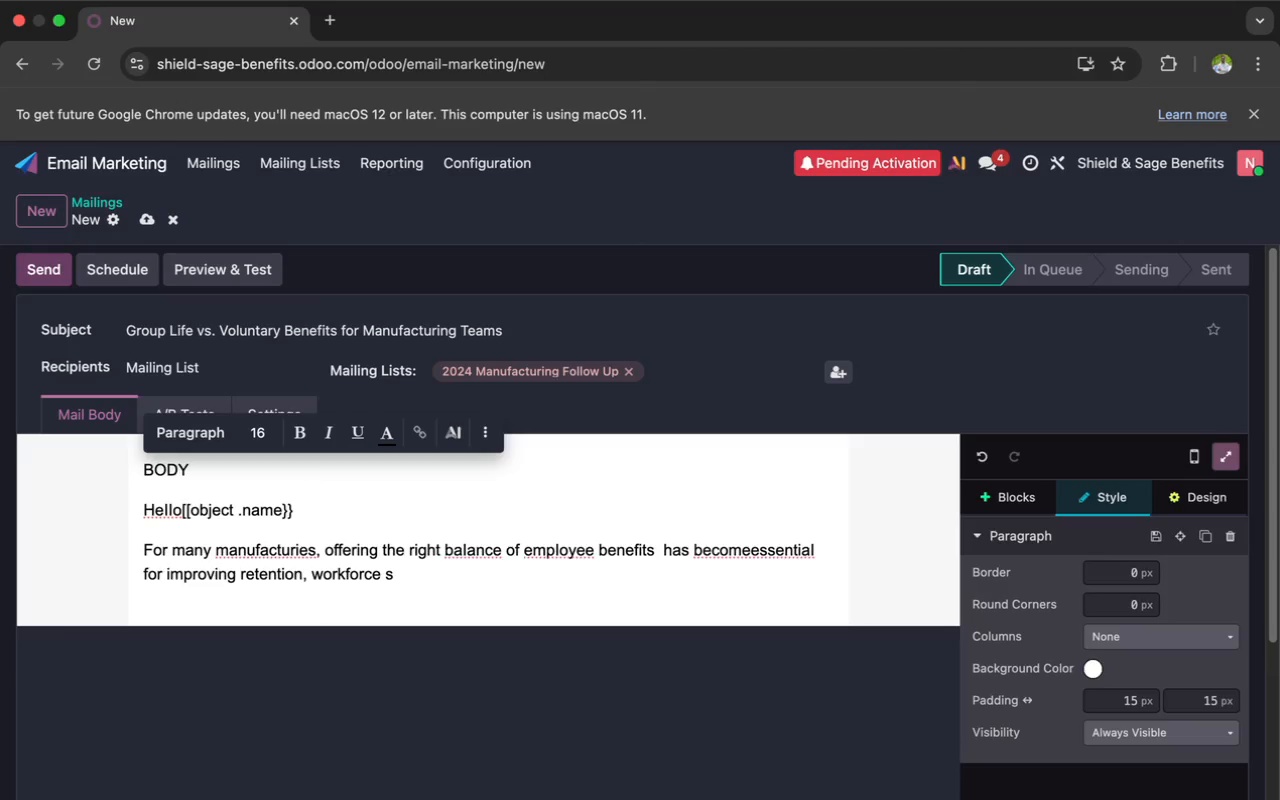 
key(F)
 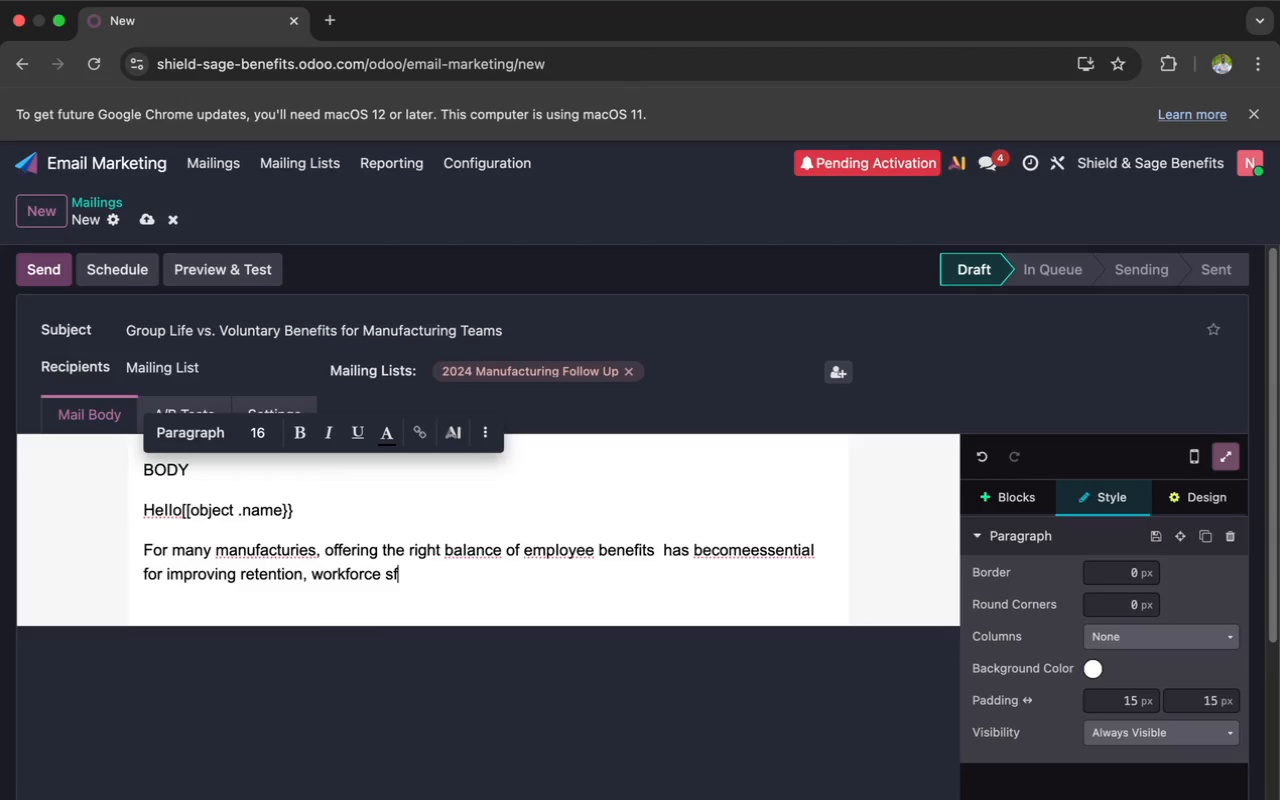 
key(Backspace)
 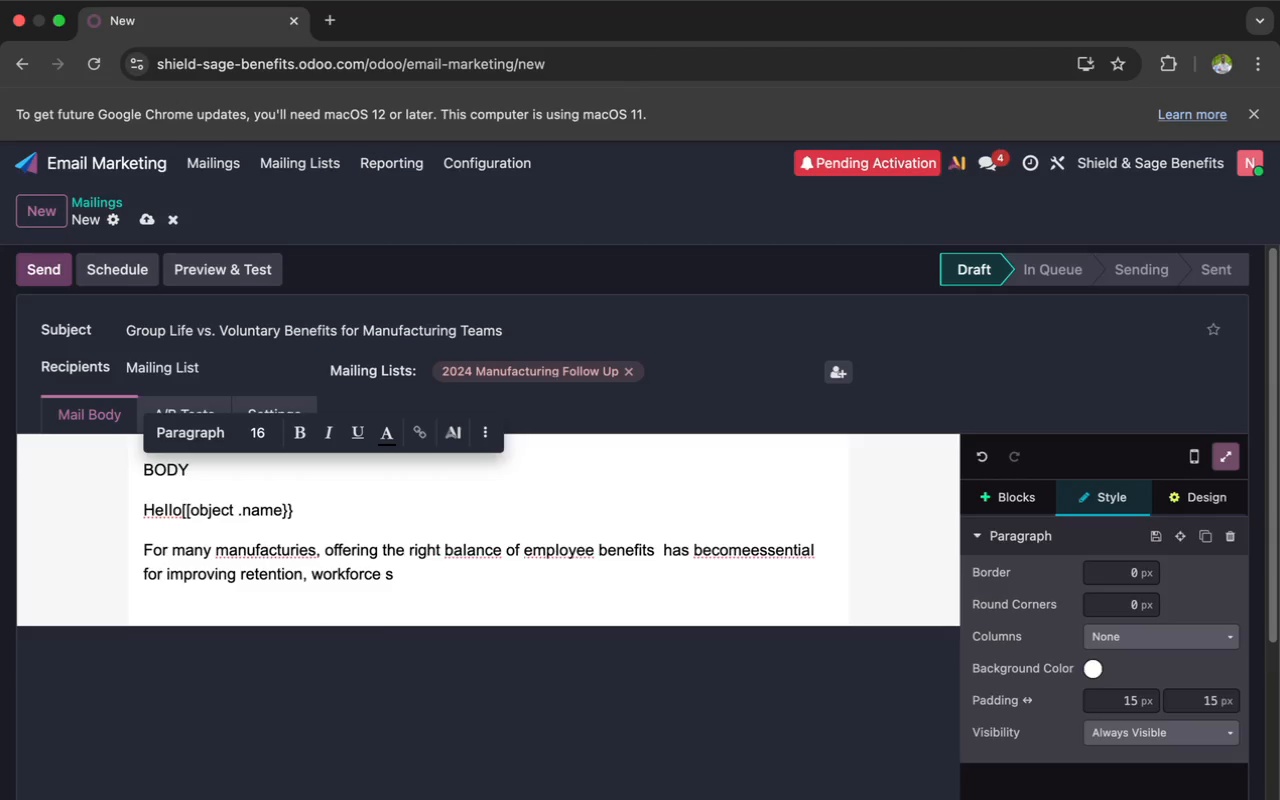 
key(R)
 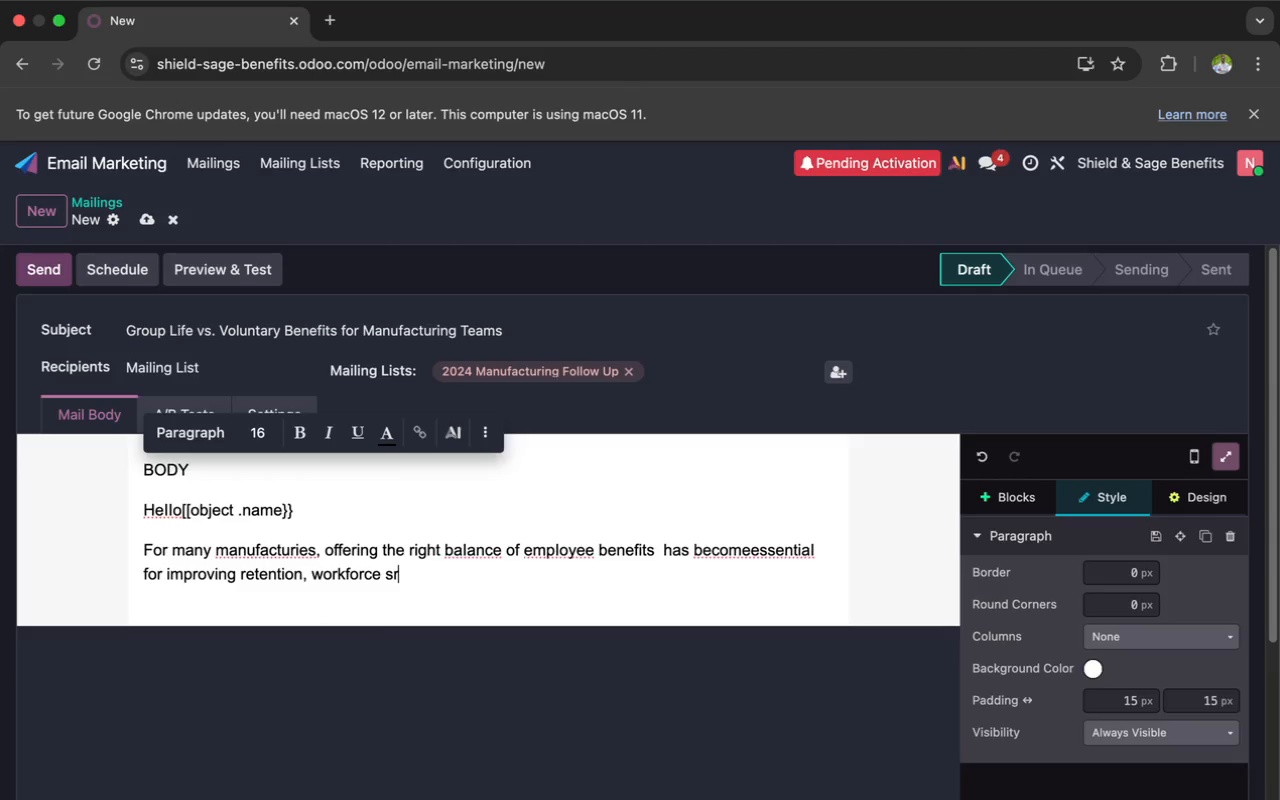 
key(Backspace)
 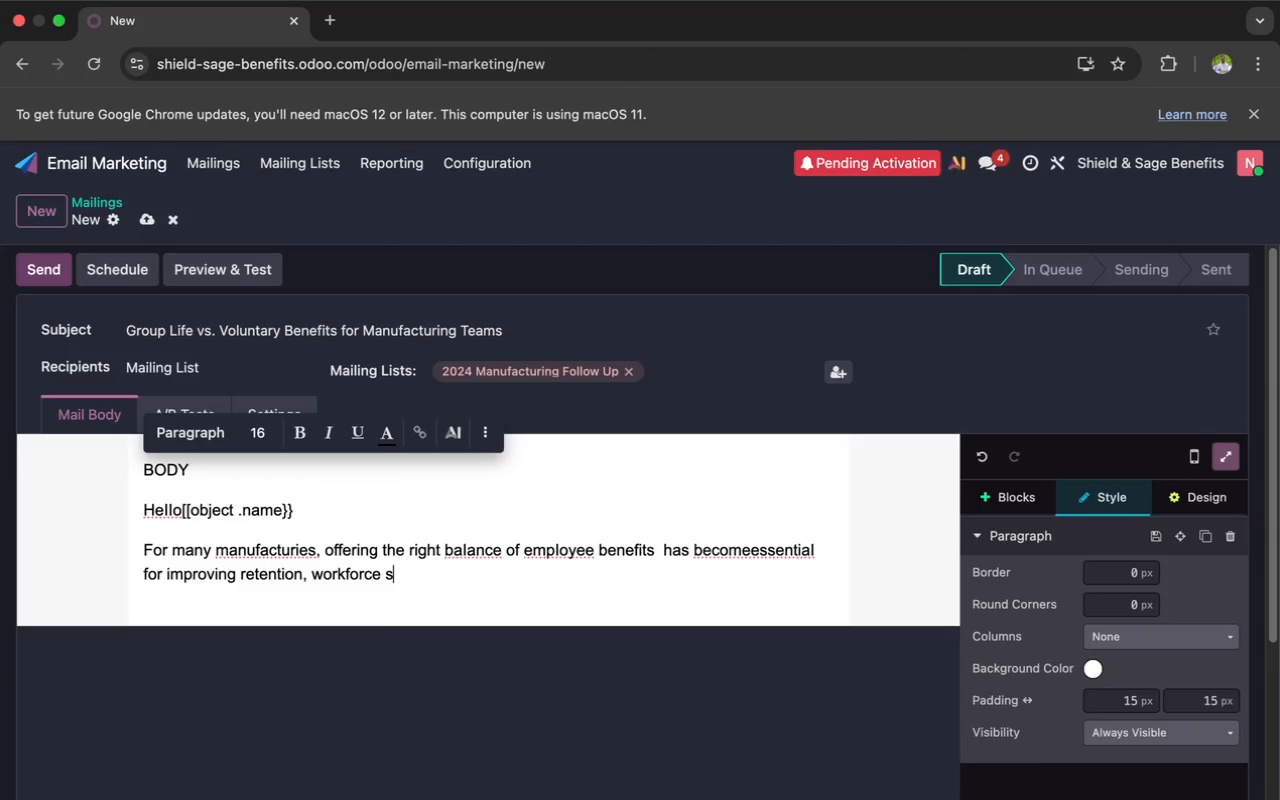 
key(T)
 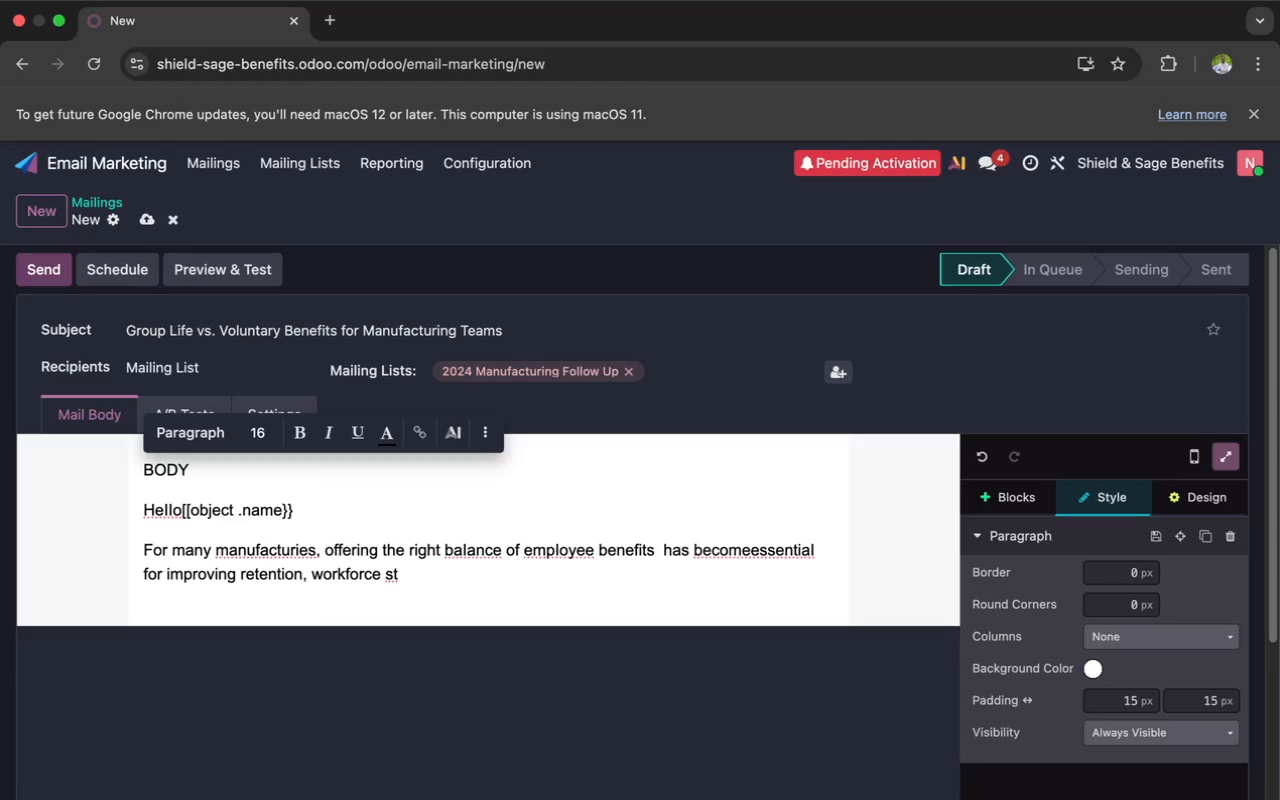 
key(A)
 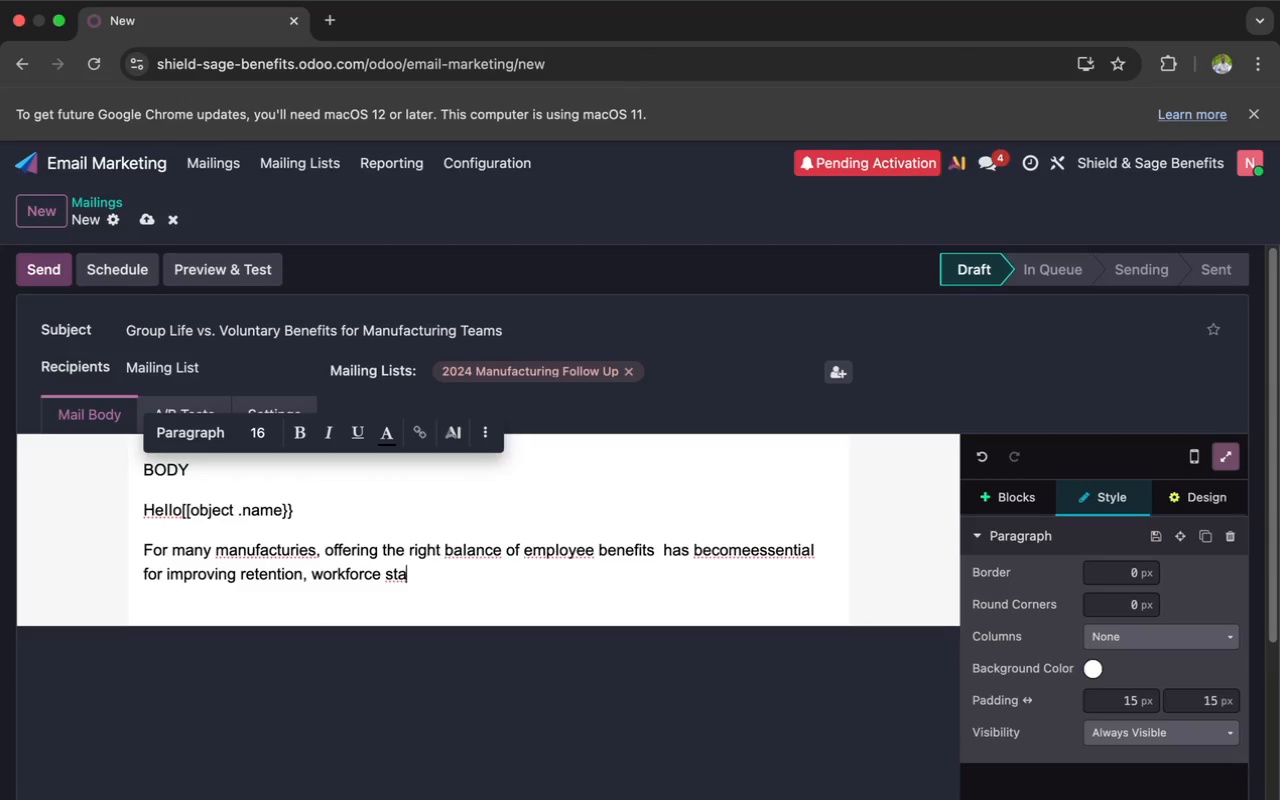 
wait(5.97)
 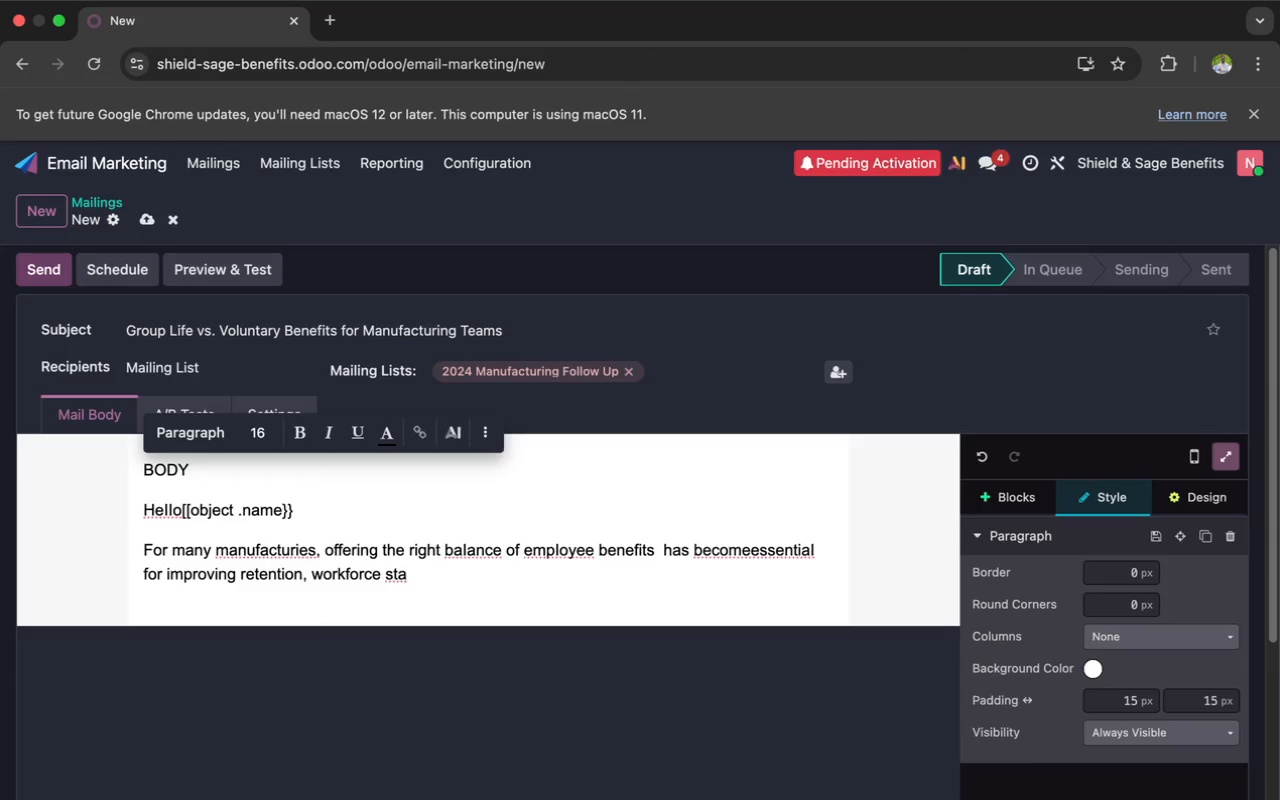 
key(B)
 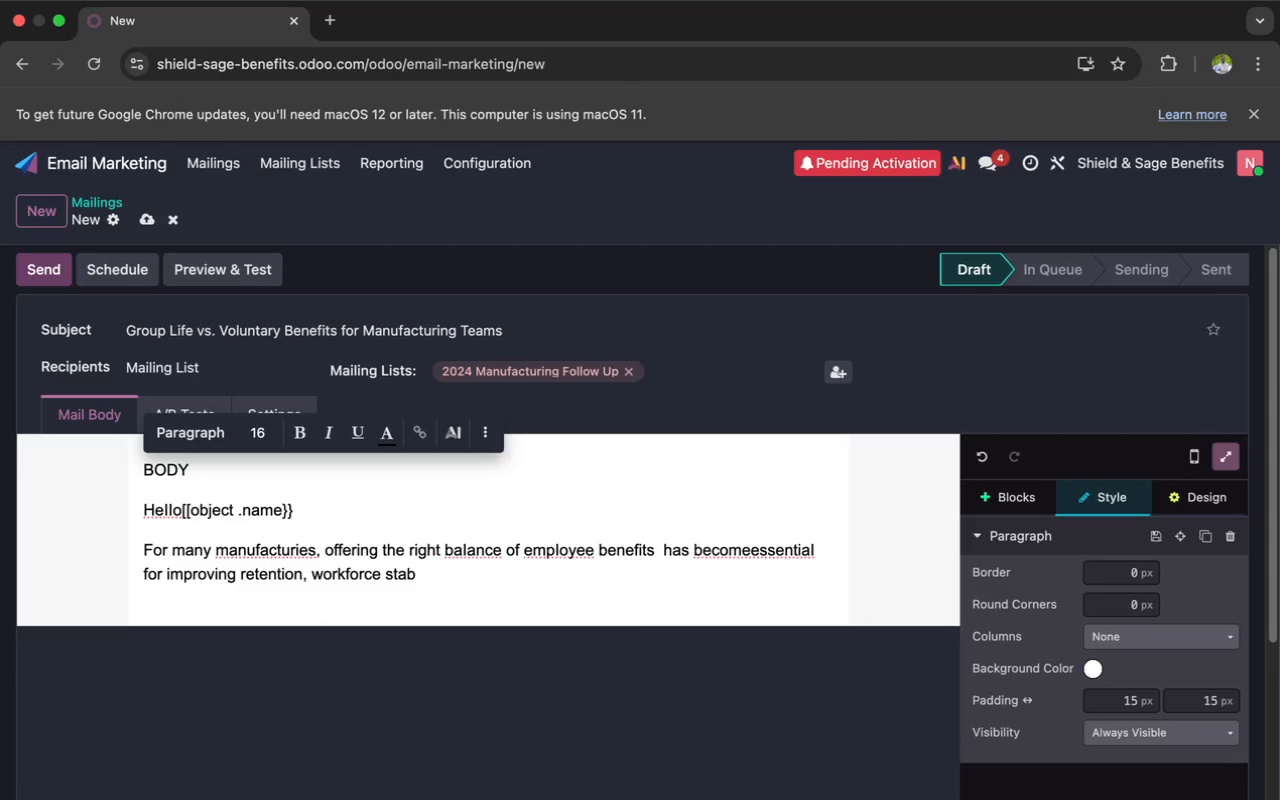 
wait(16.04)
 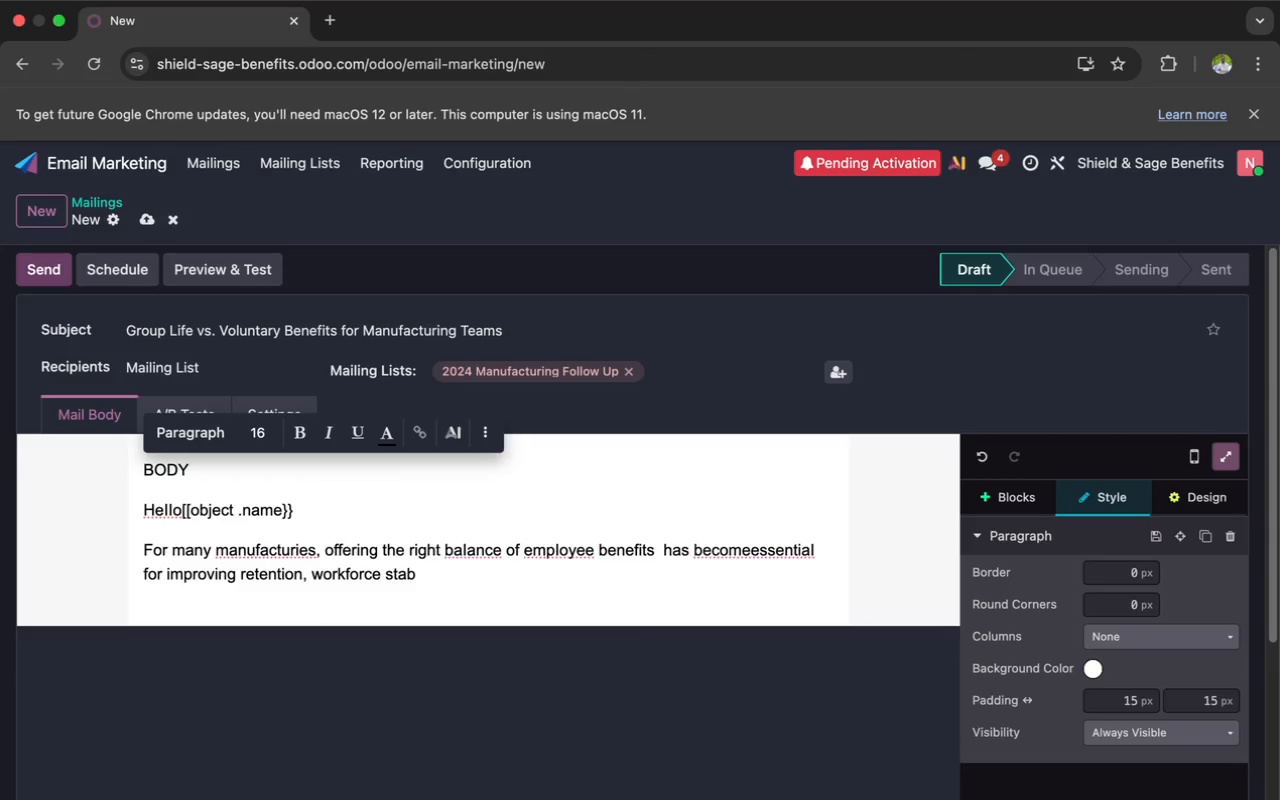 
scroll: coordinate [395, 537], scroll_direction: up, amount: 6.0
 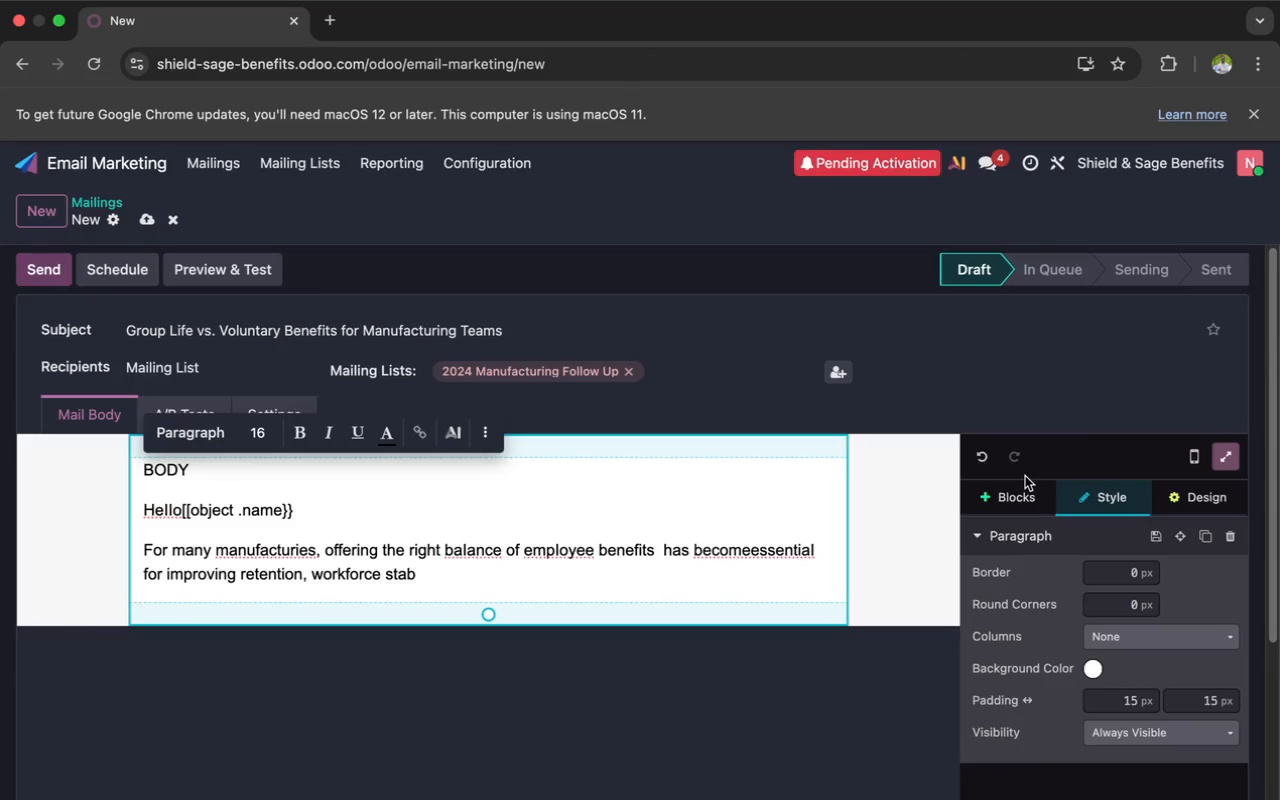 
left_click([1017, 494])
 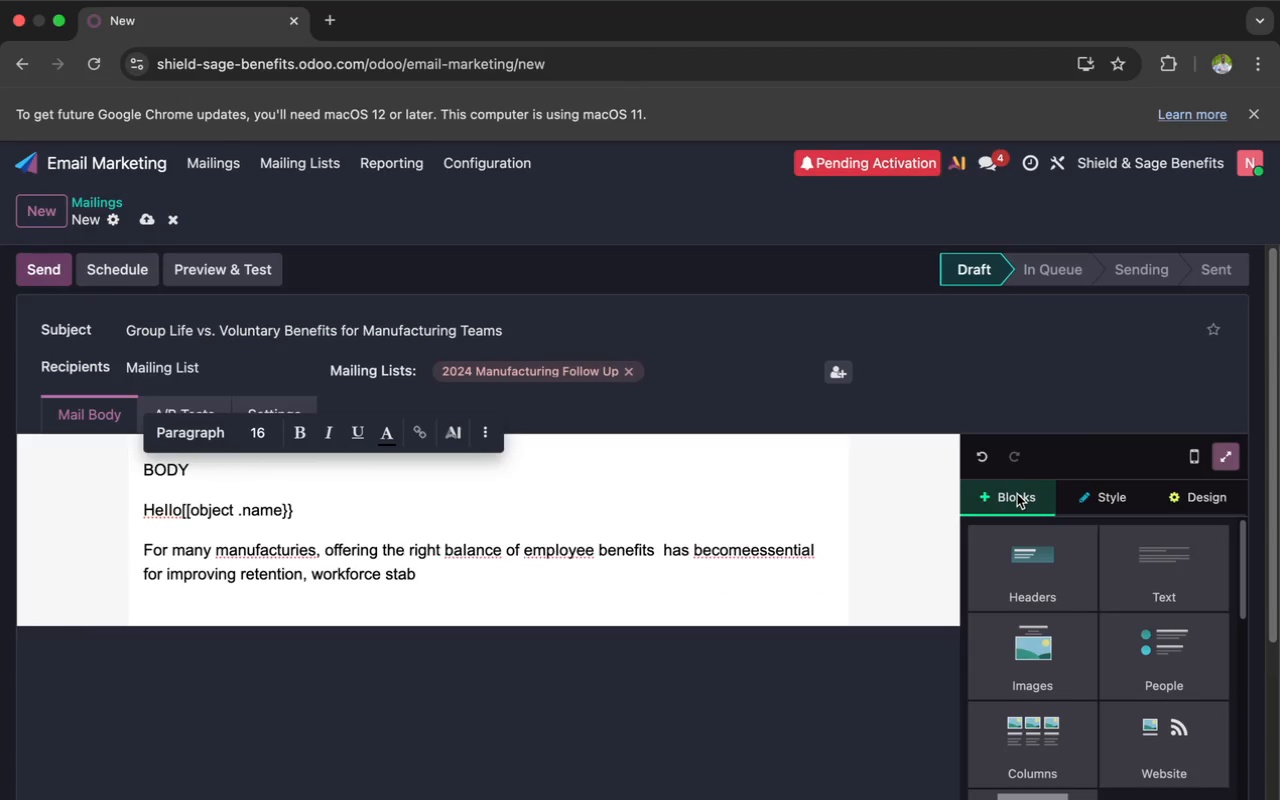 
wait(6.11)
 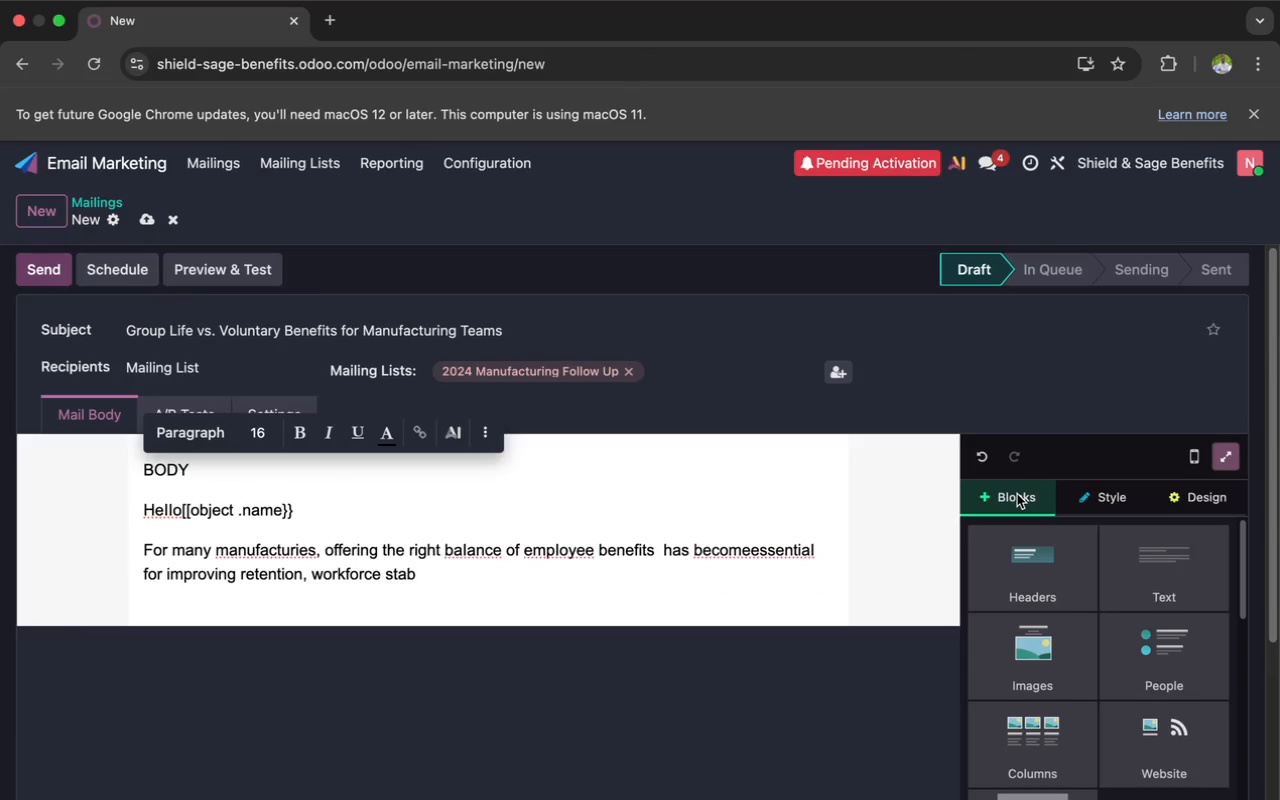 
left_click([1128, 579])
 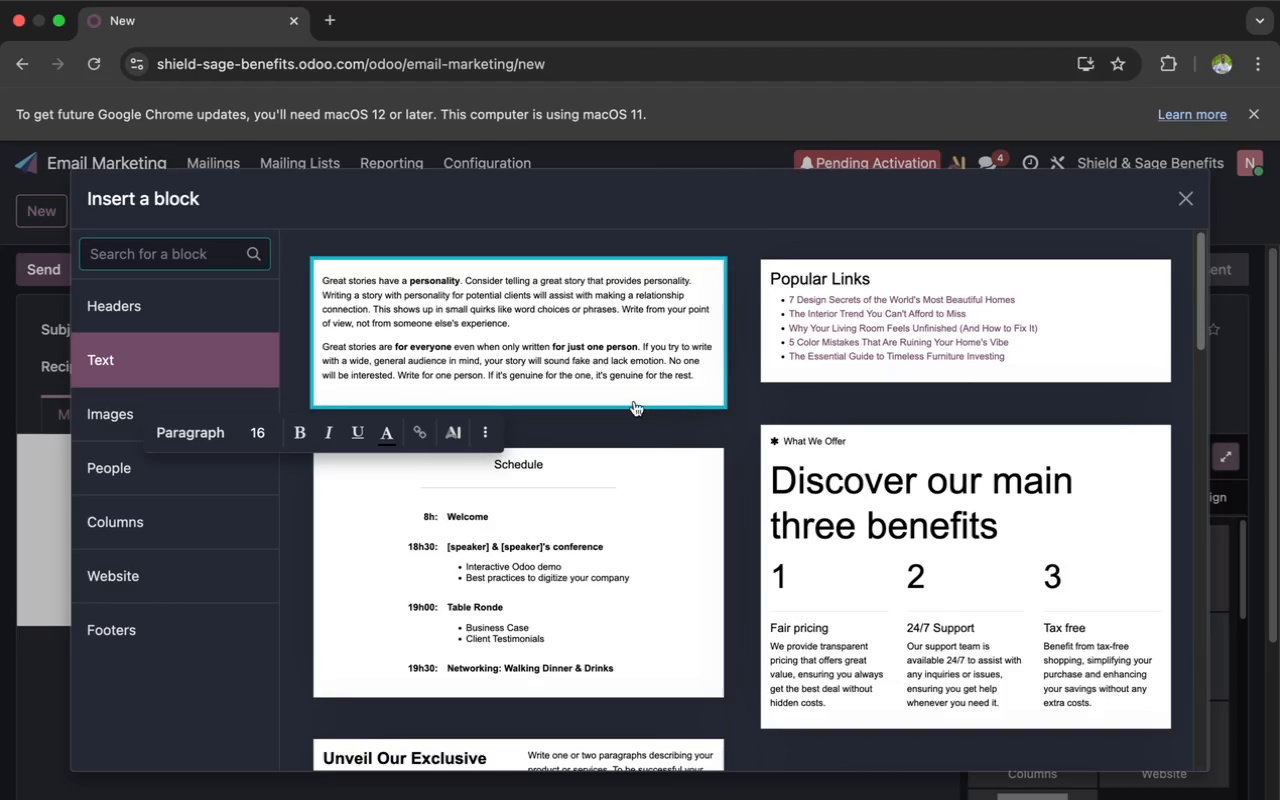 
left_click([234, 305])
 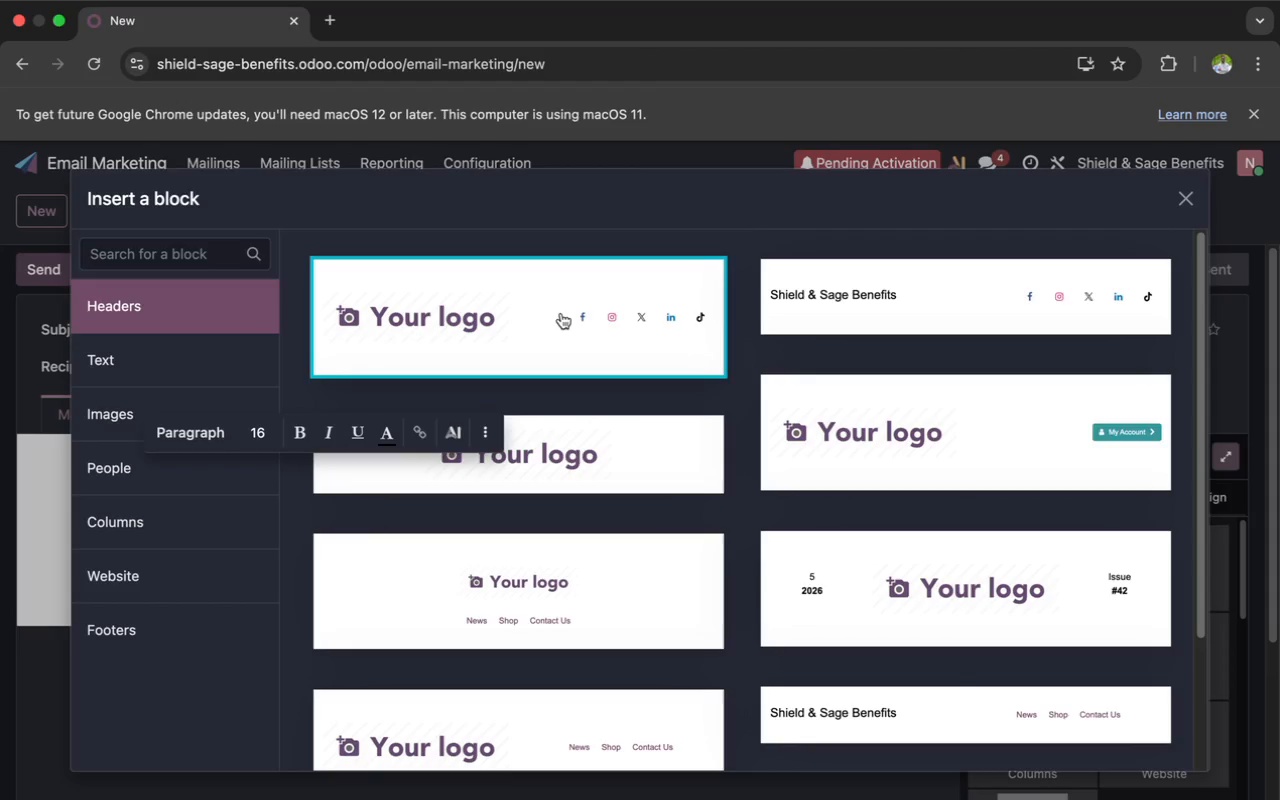 
wait(14.01)
 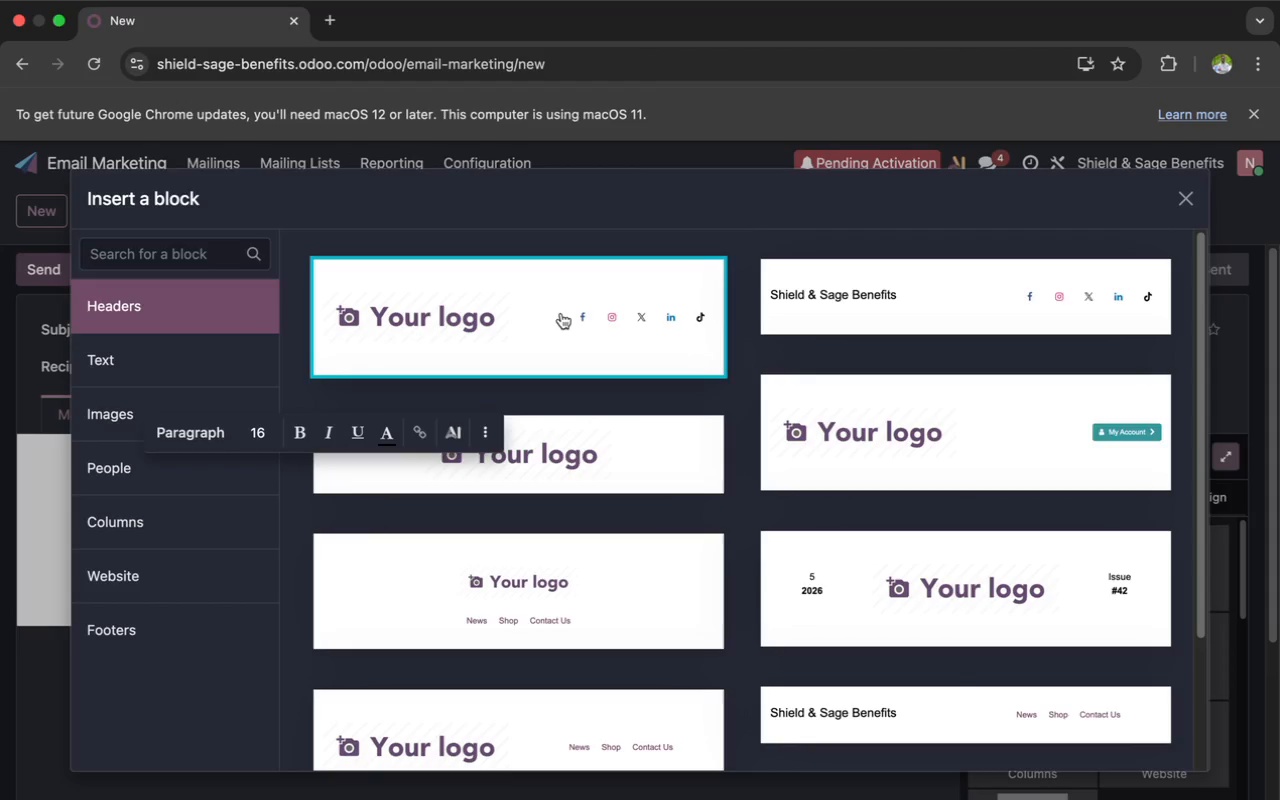 
left_click([618, 470])
 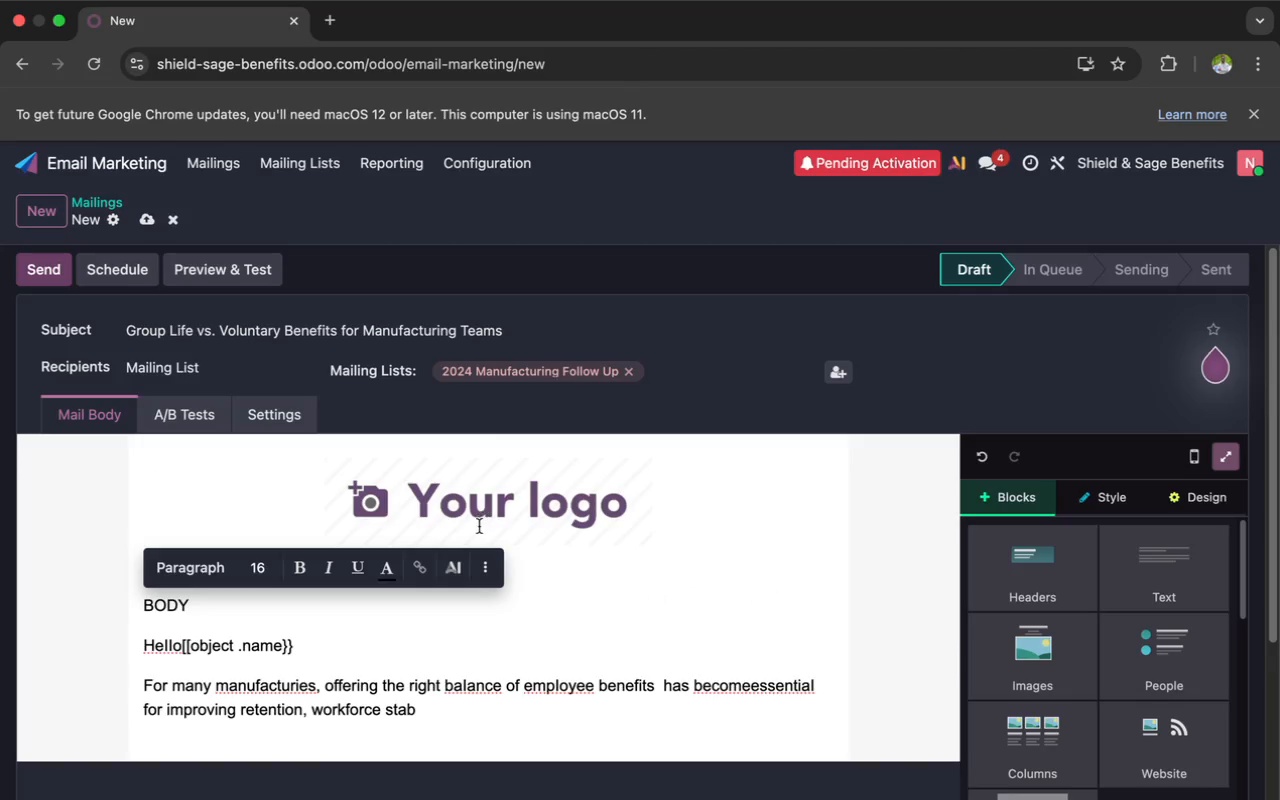 
left_click([486, 502])
 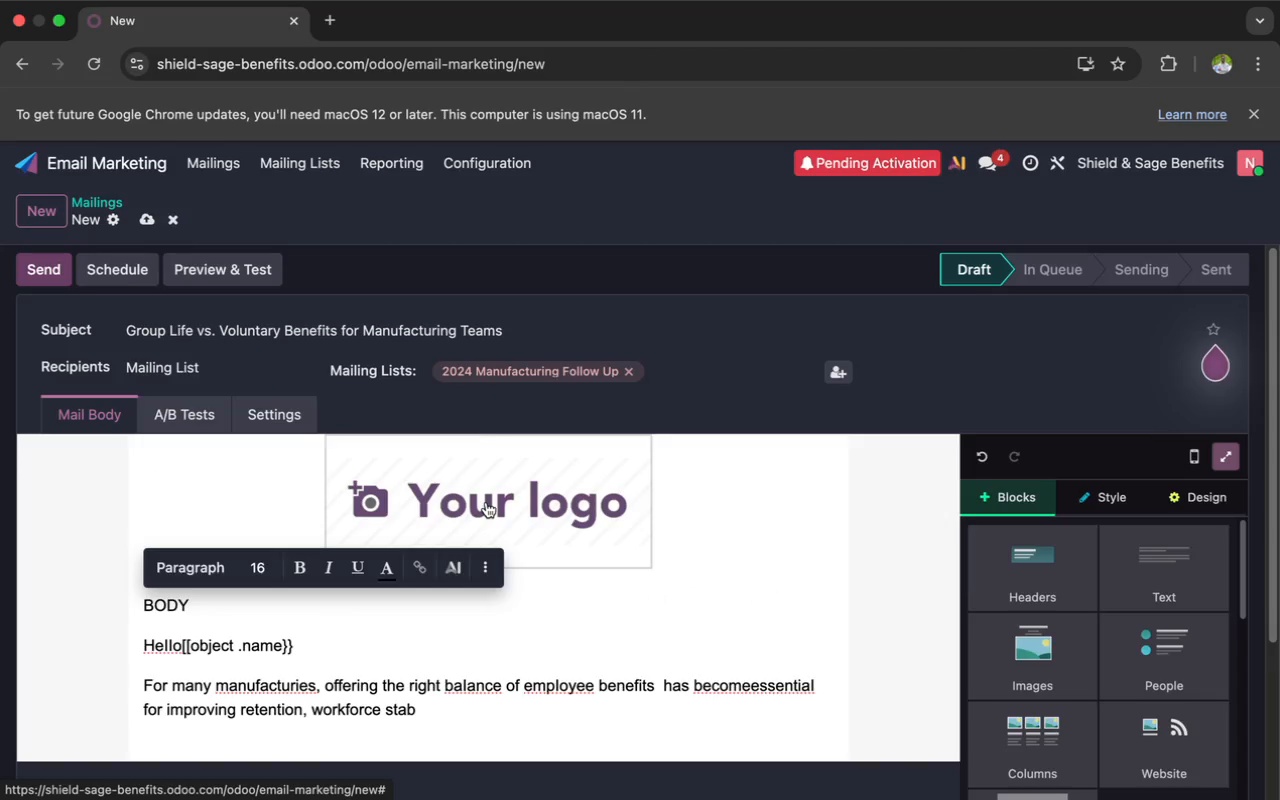 
left_click([486, 502])
 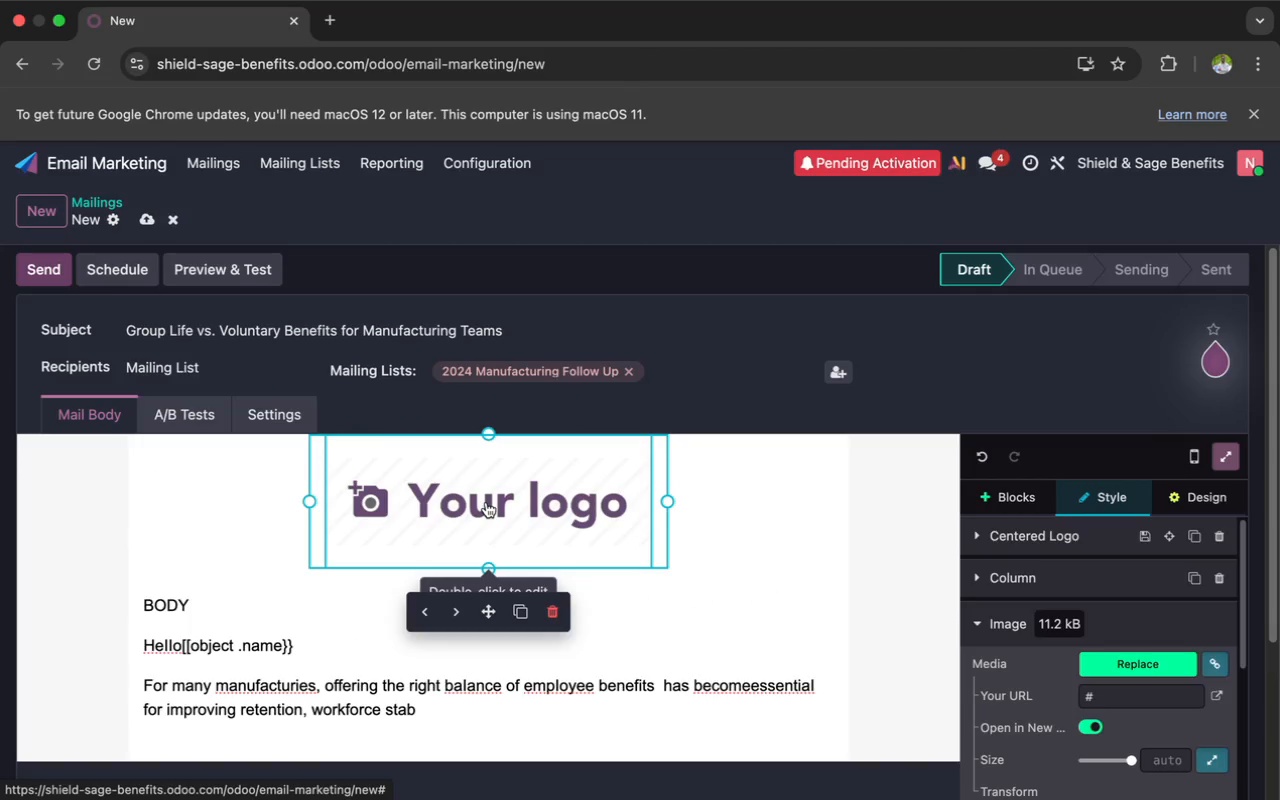 
double_click([486, 502])
 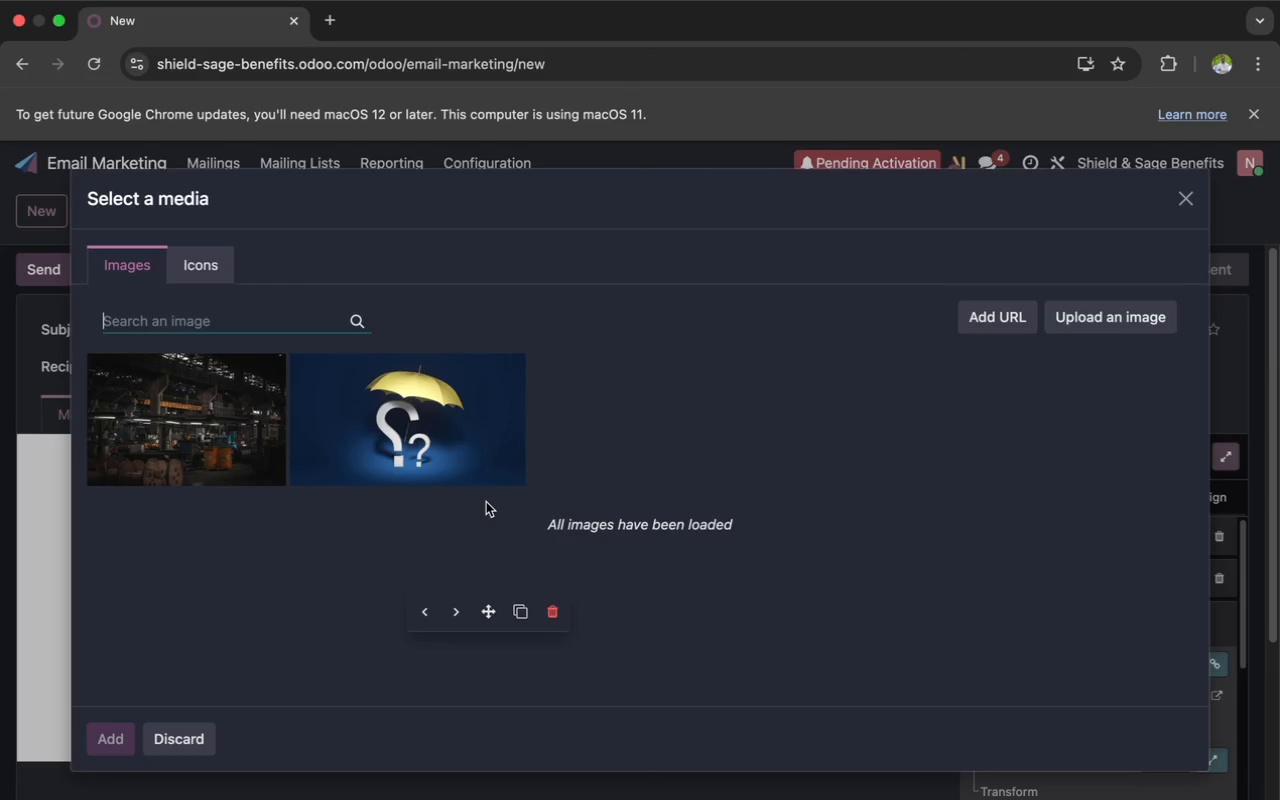 
wait(6.83)
 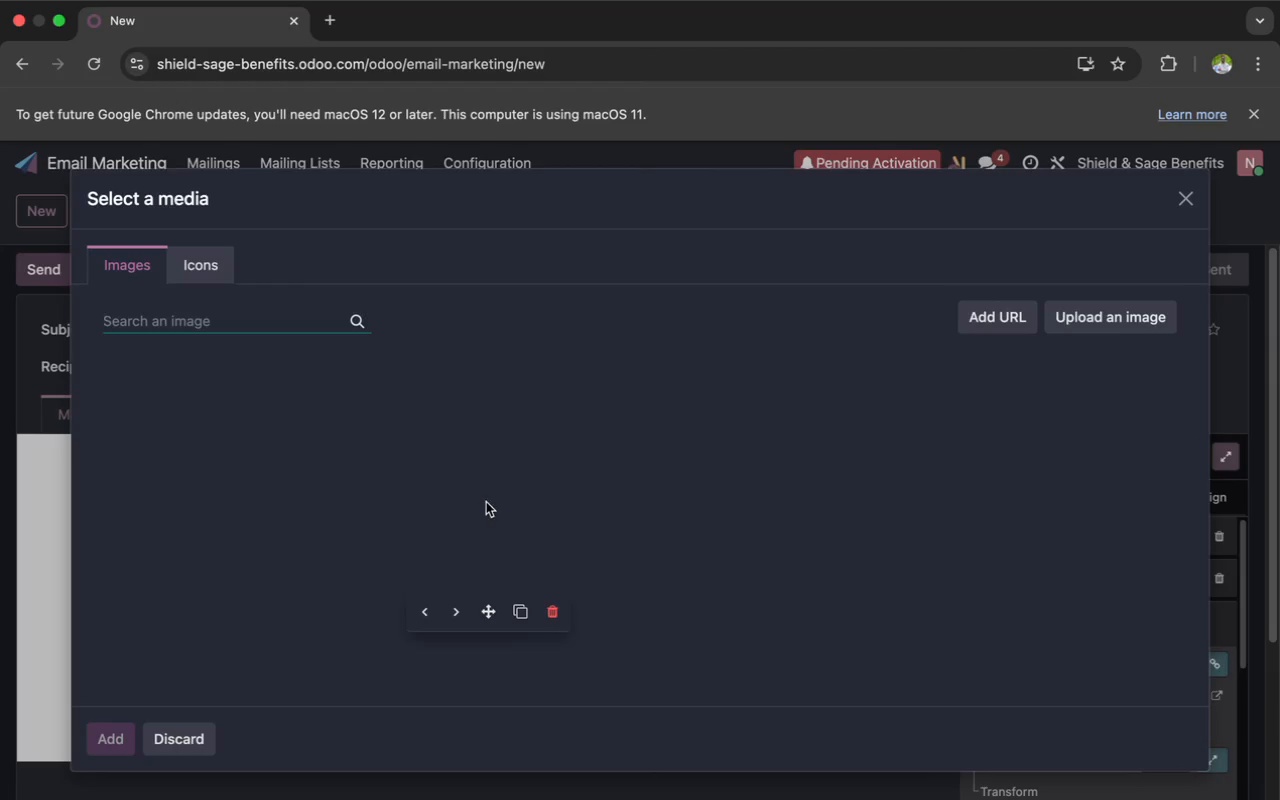 
type(nu)
key(Backspace)
key(Backspace)
type(munfacturing )
 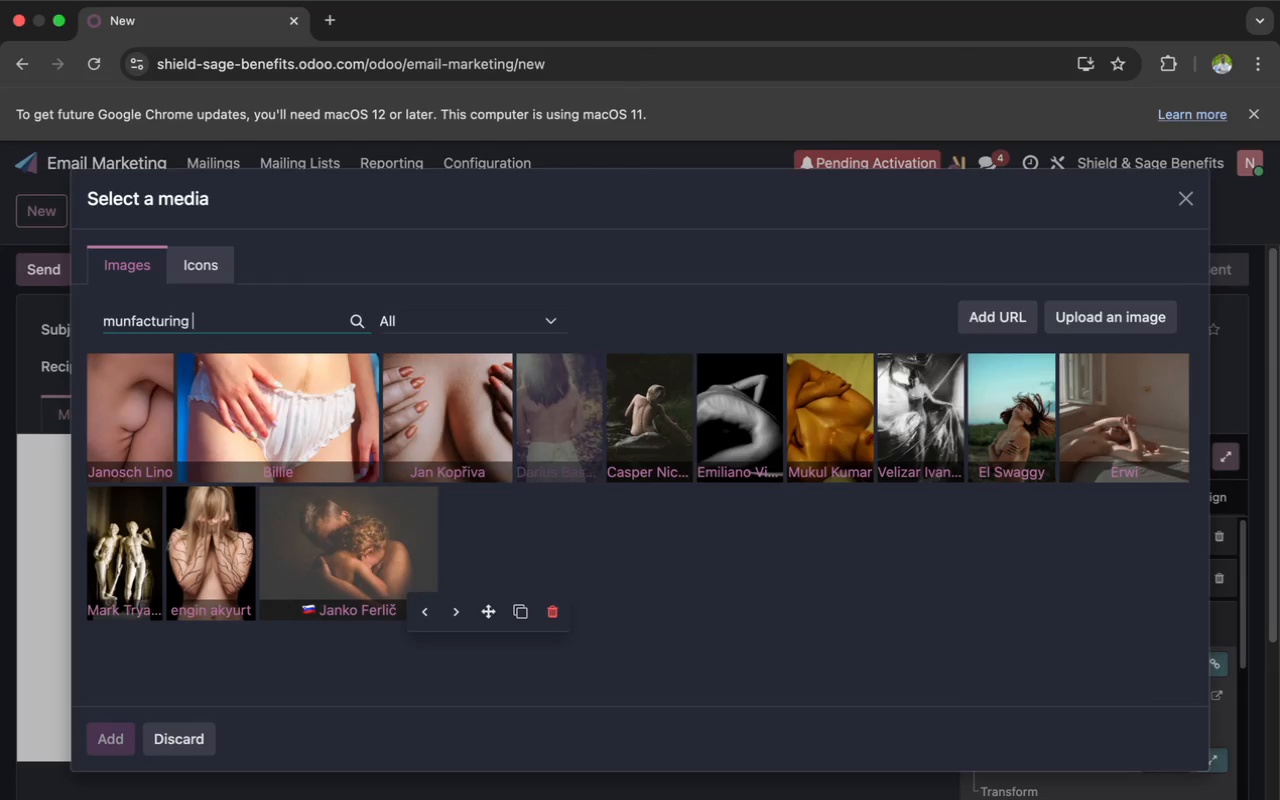 
wait(8.98)
 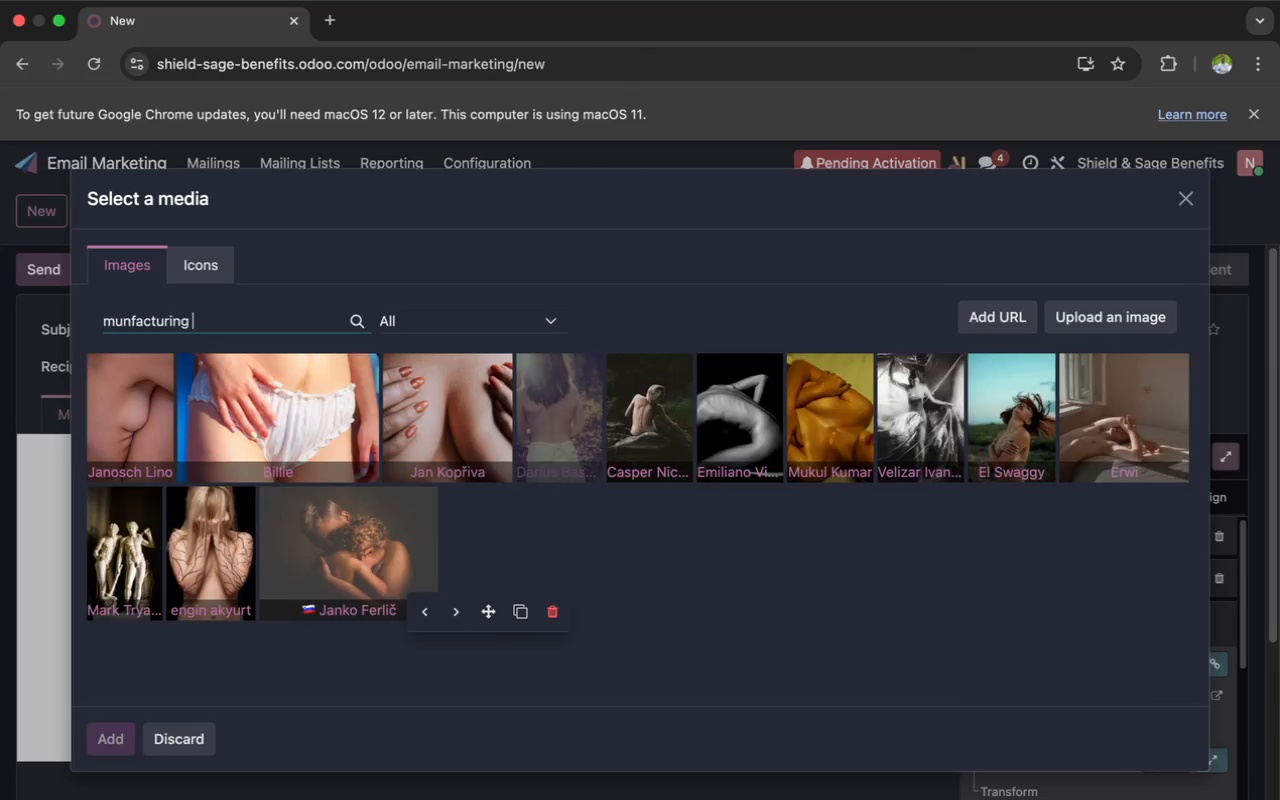 
type(Hr )
 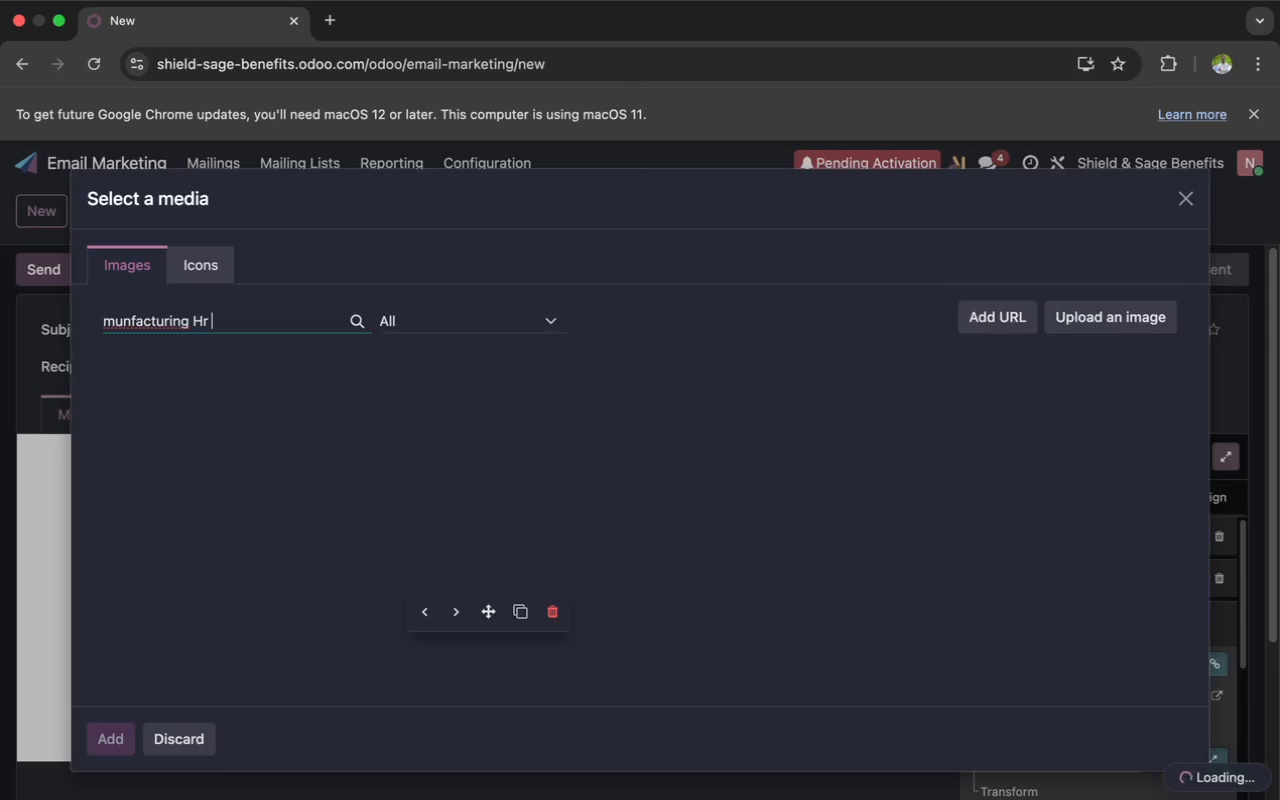 
type(benefit)
 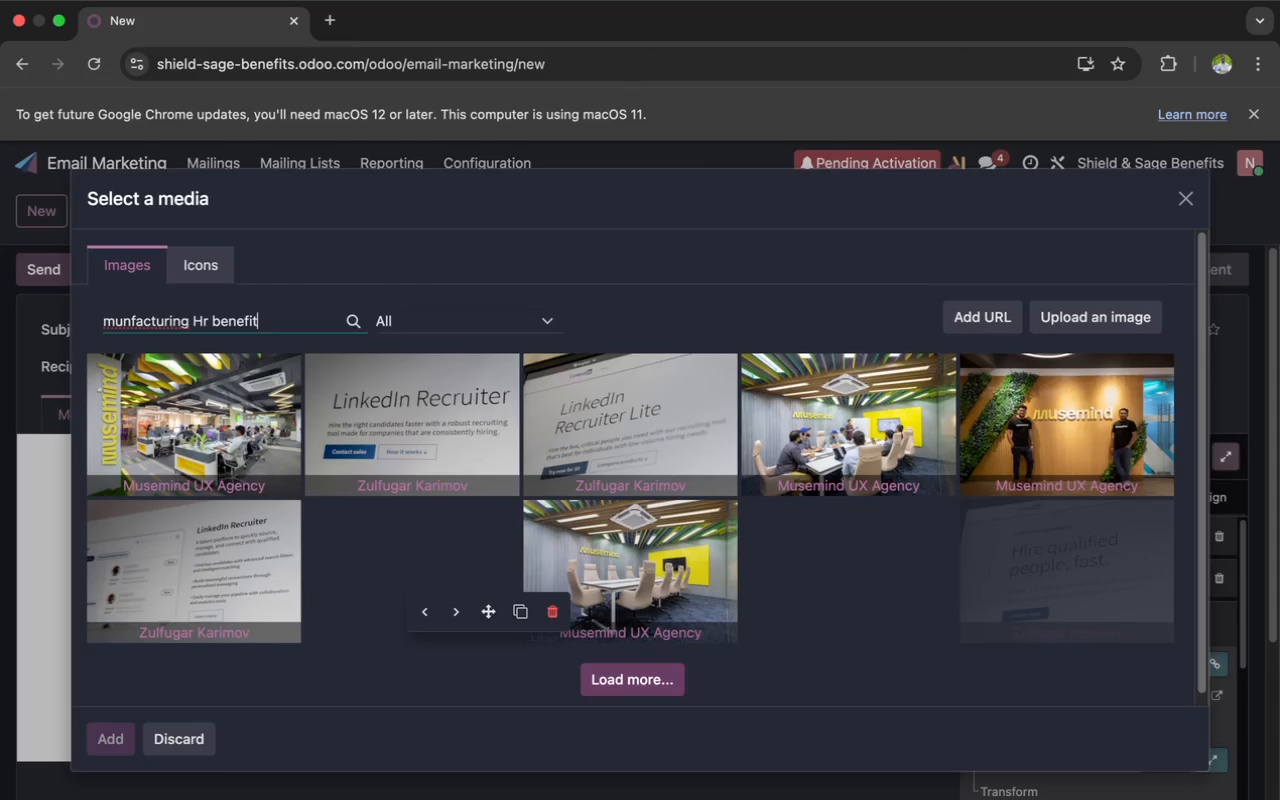 
key(S)
 